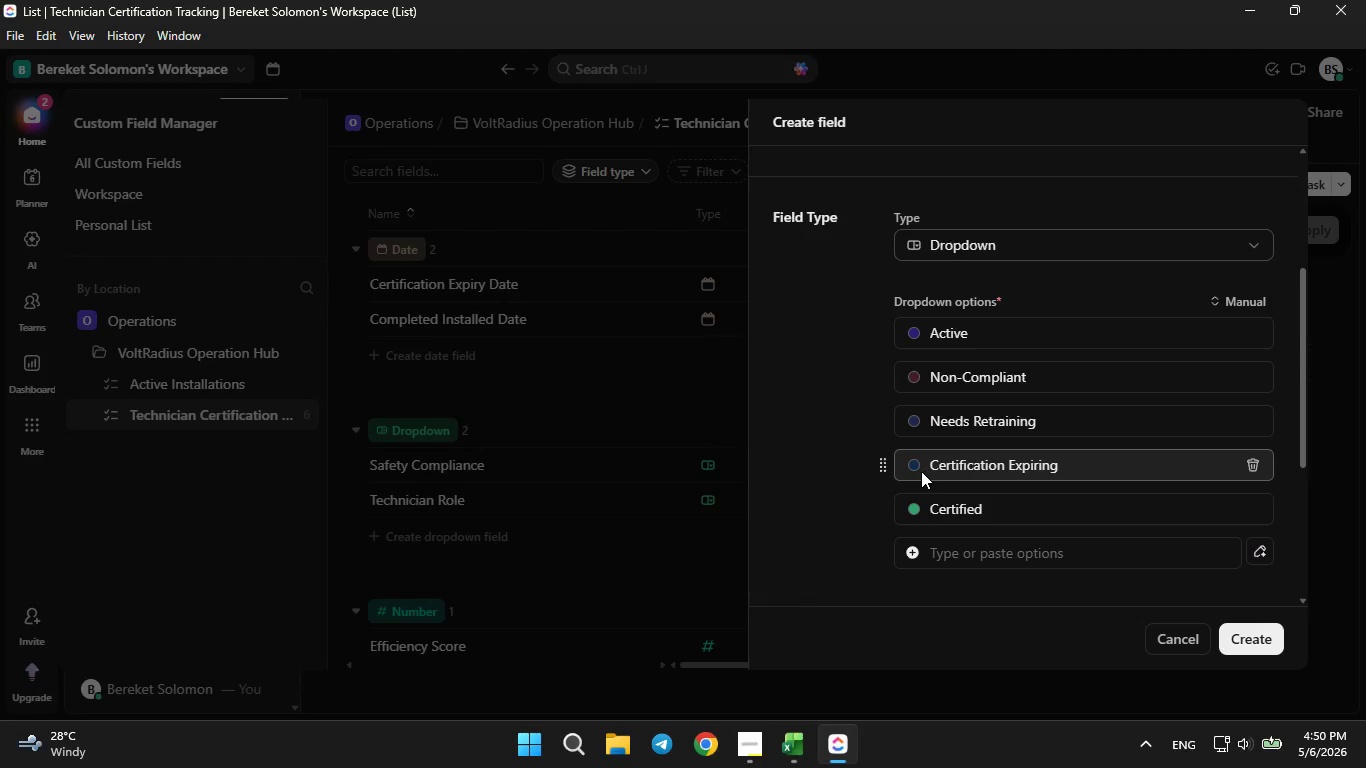 
double_click([918, 471])
 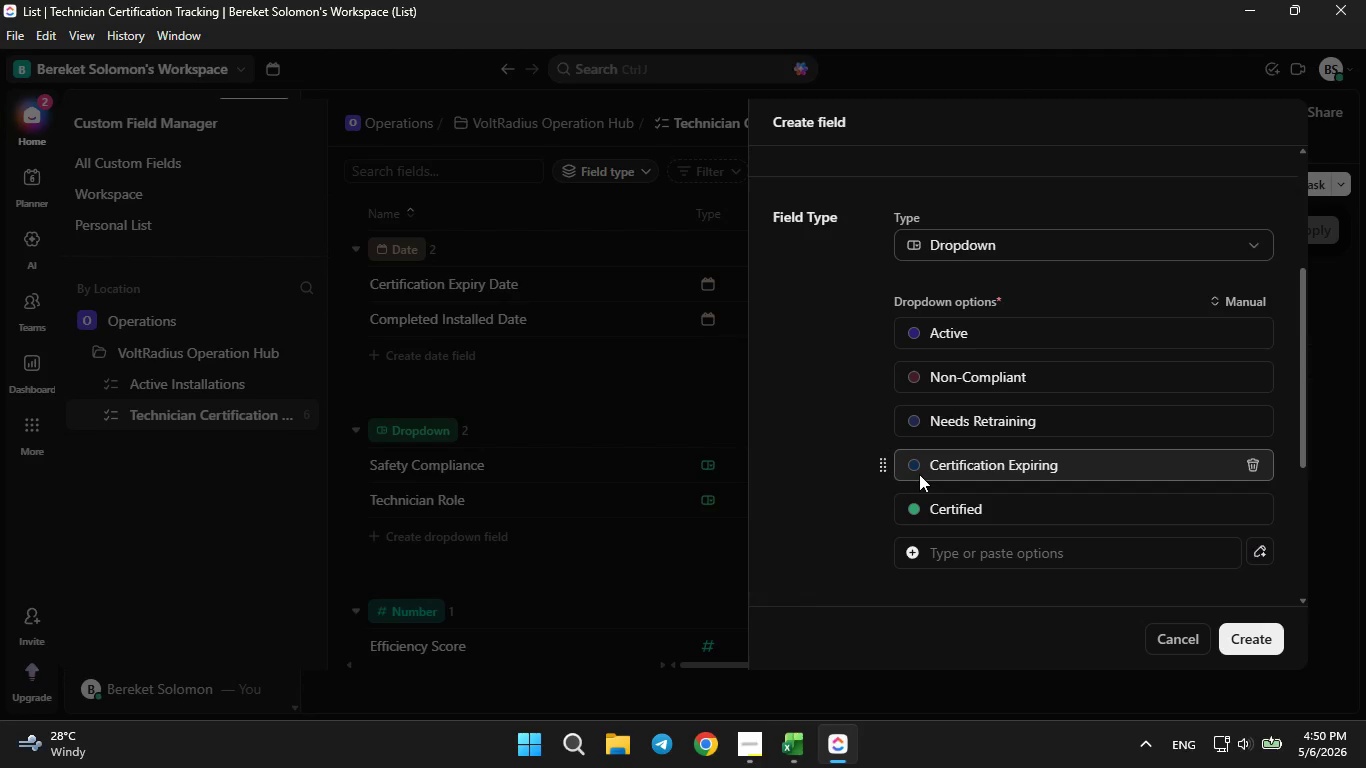 
triple_click([919, 474])
 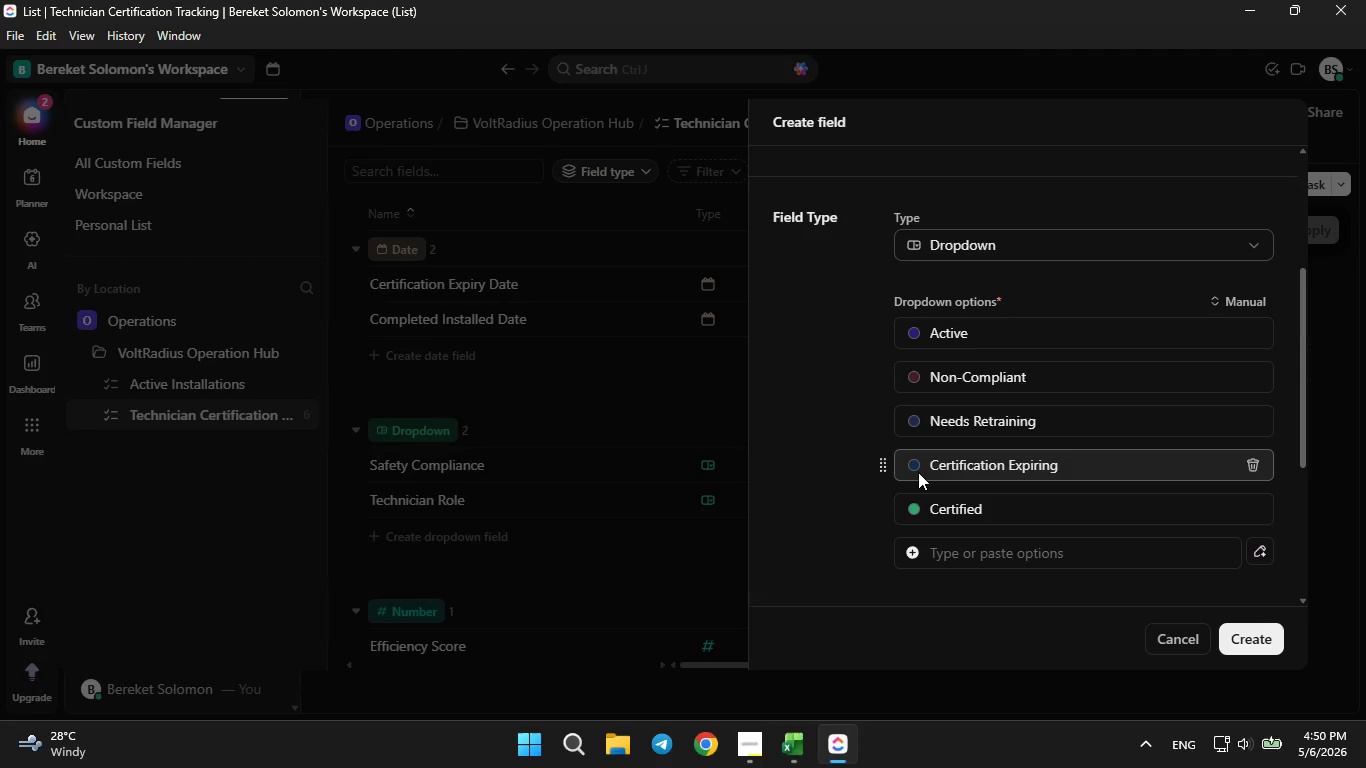 
triple_click([918, 472])
 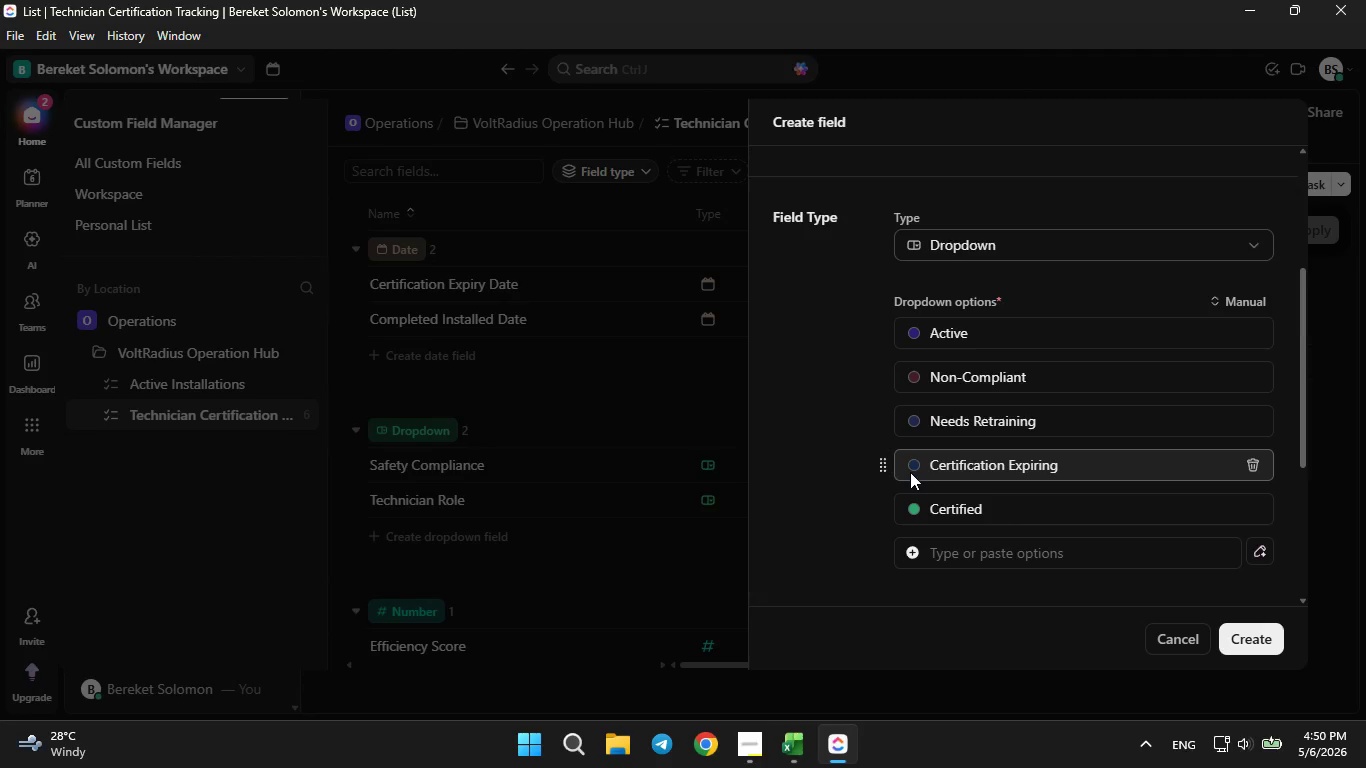 
triple_click([910, 472])
 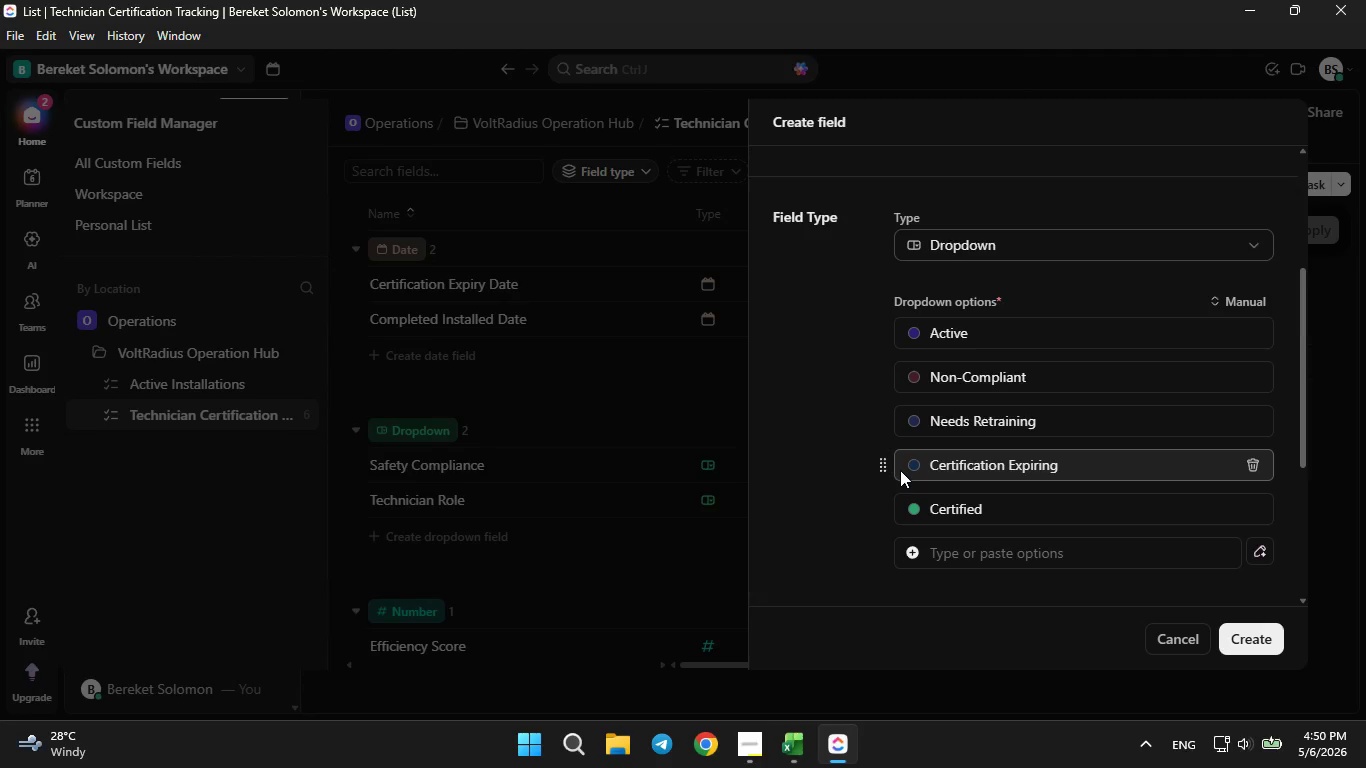 
triple_click([900, 470])
 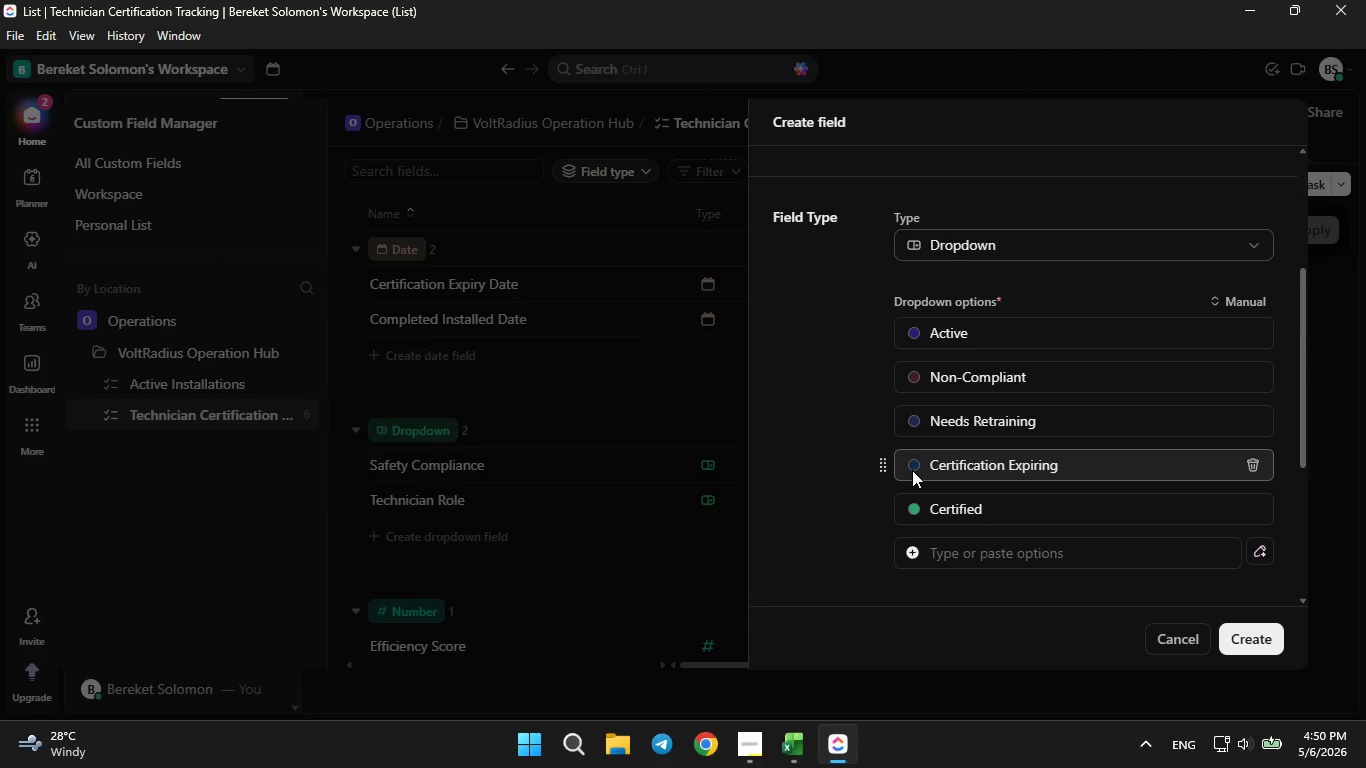 
triple_click([912, 470])
 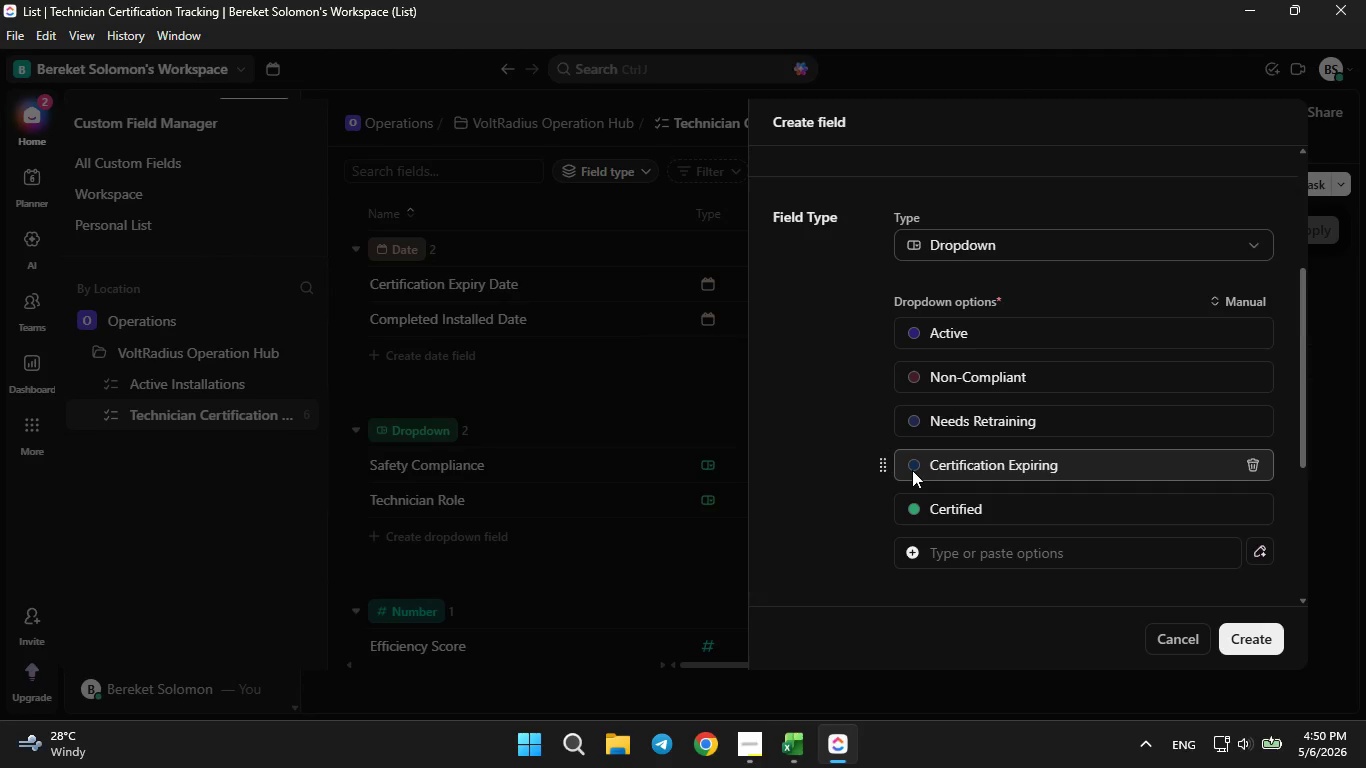 
triple_click([912, 470])
 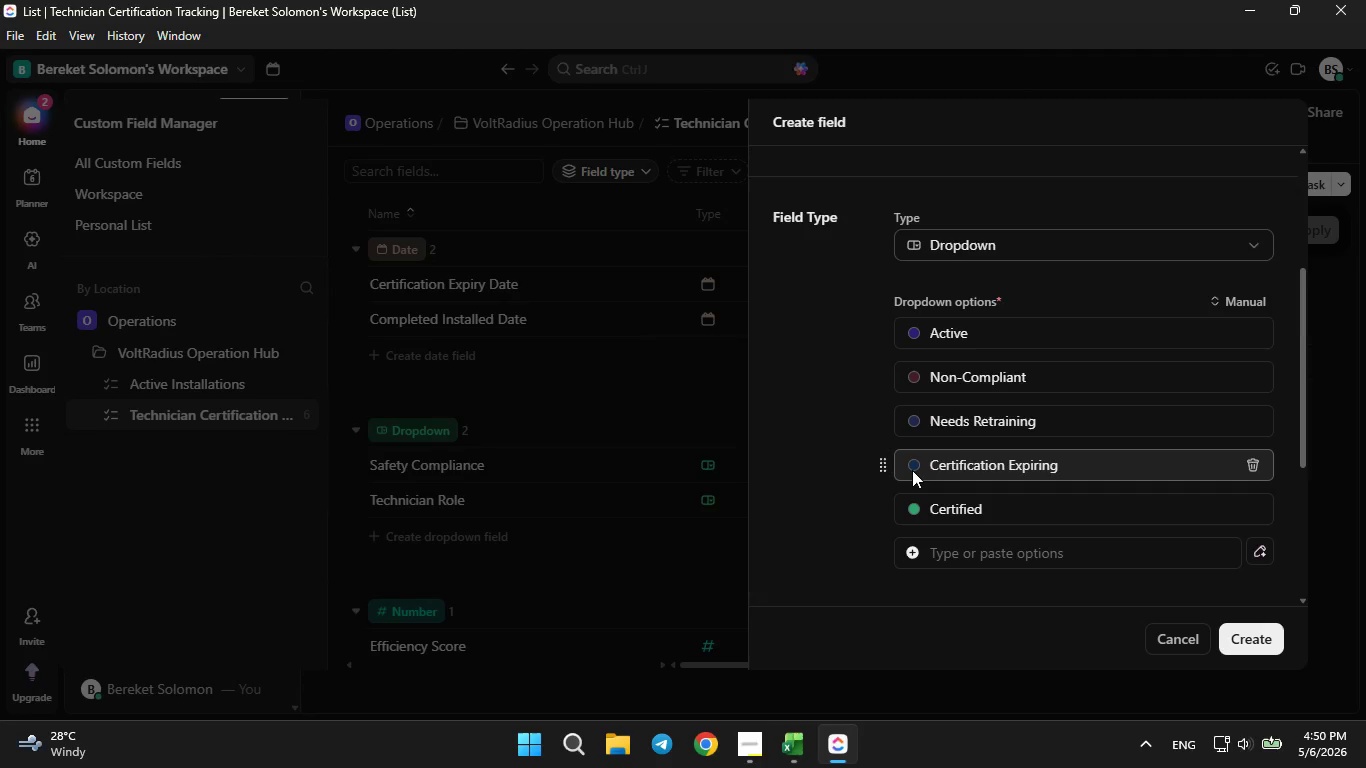 
triple_click([912, 470])
 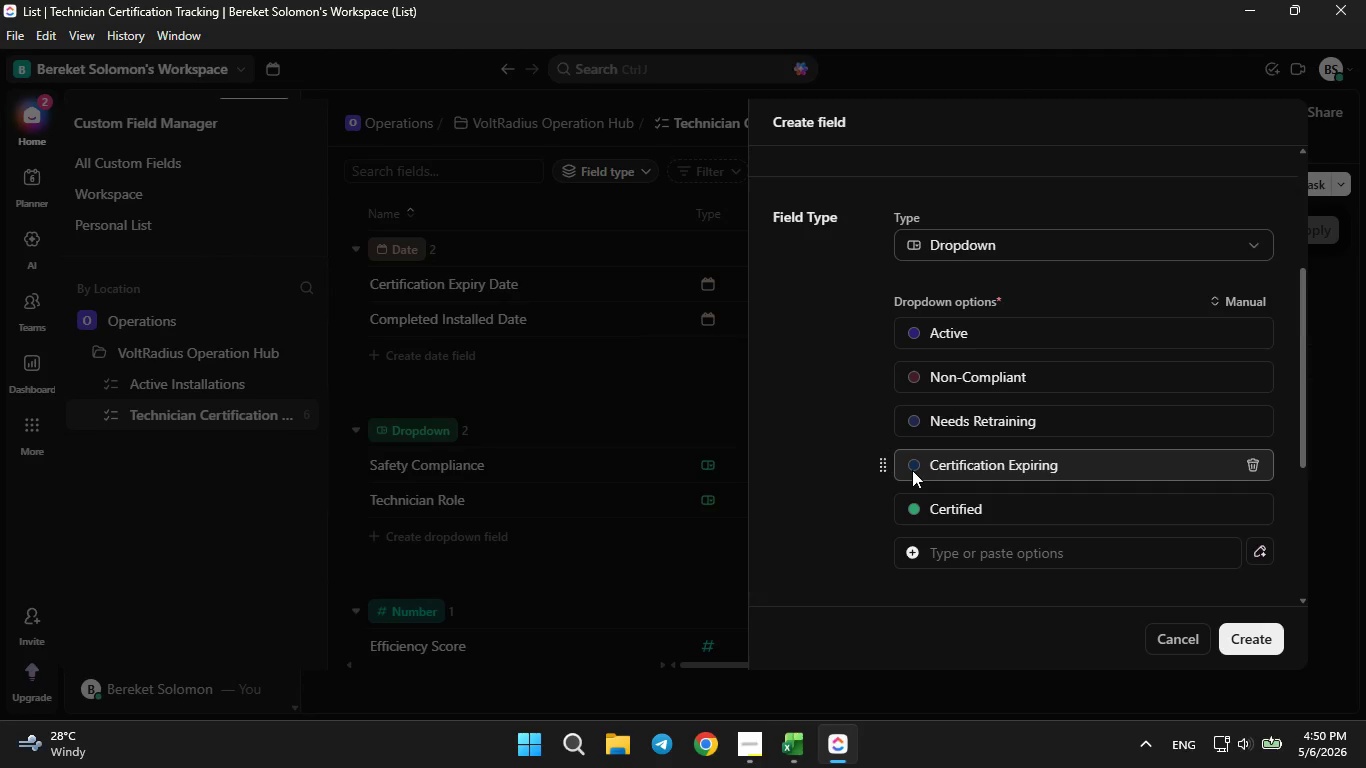 
triple_click([912, 470])
 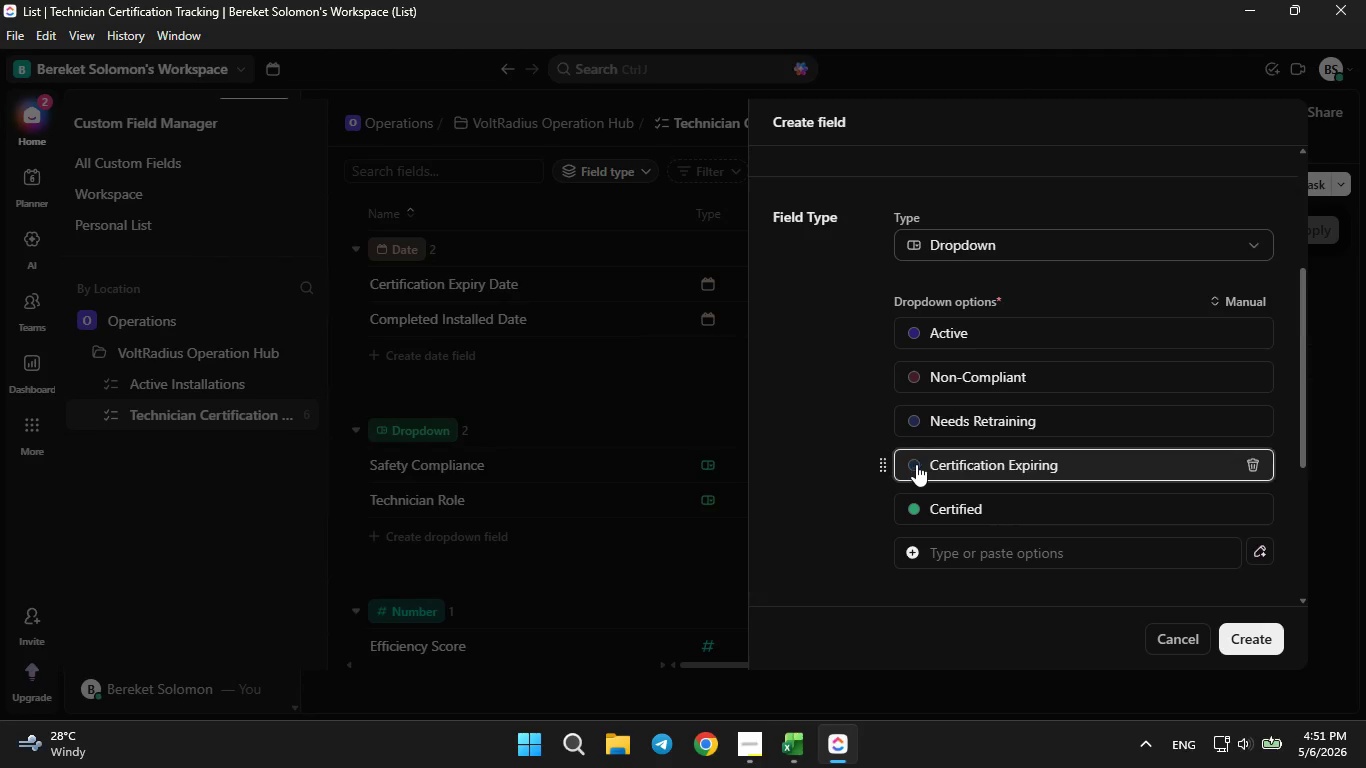 
triple_click([916, 464])
 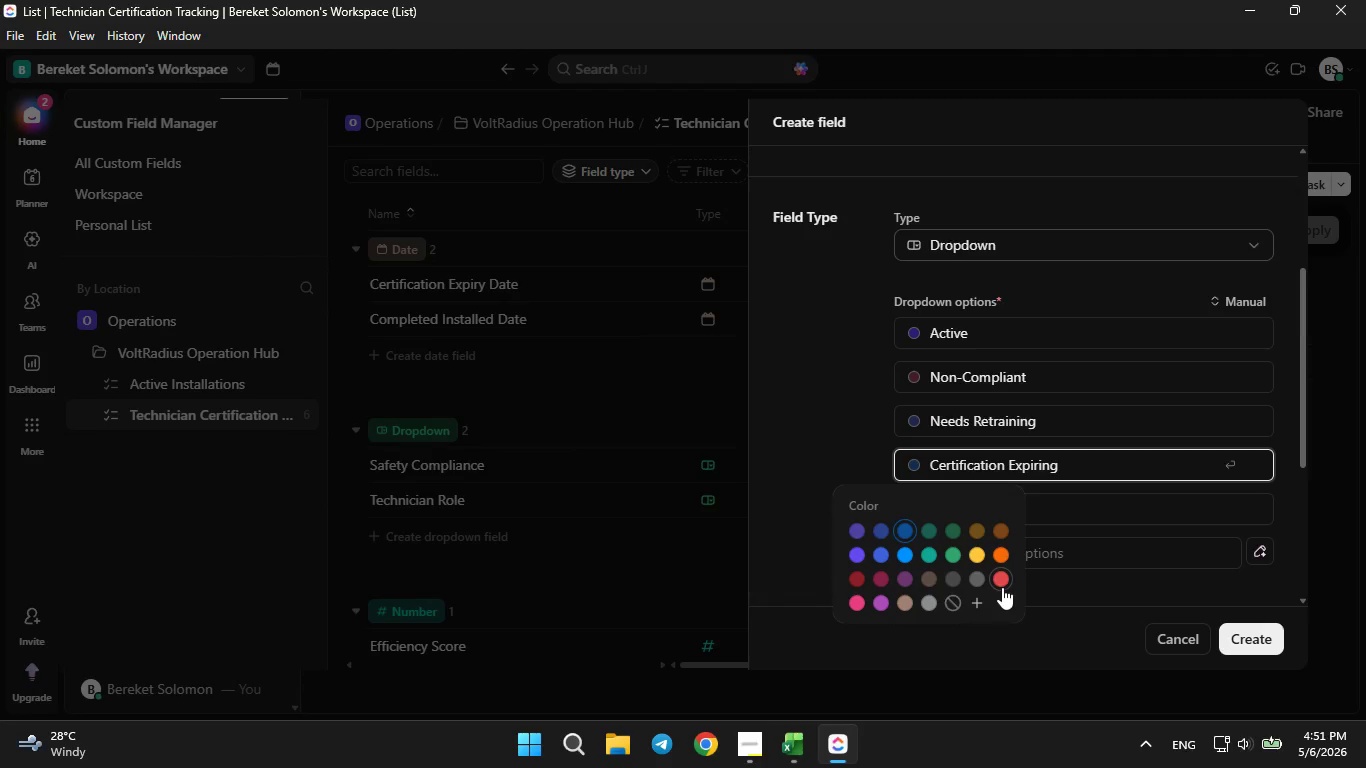 
left_click([1002, 581])
 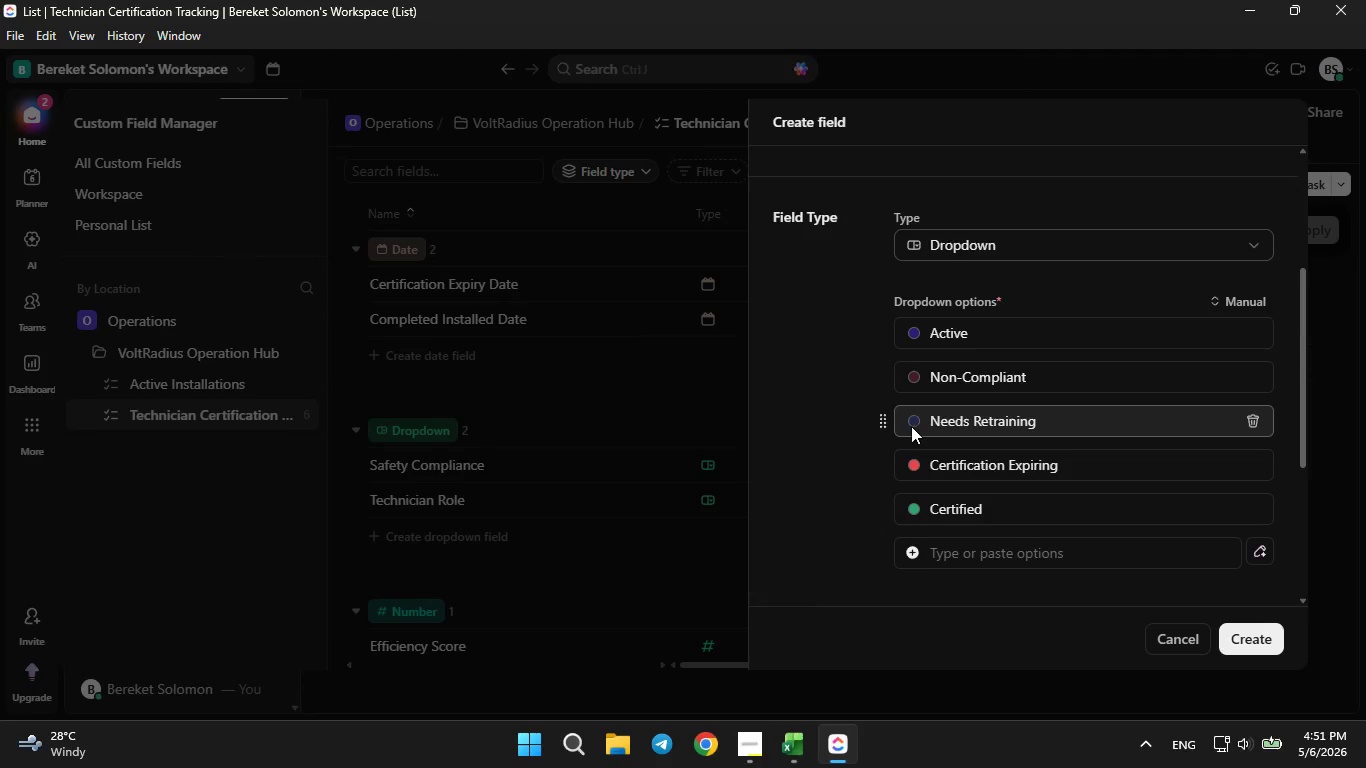 
double_click([906, 423])
 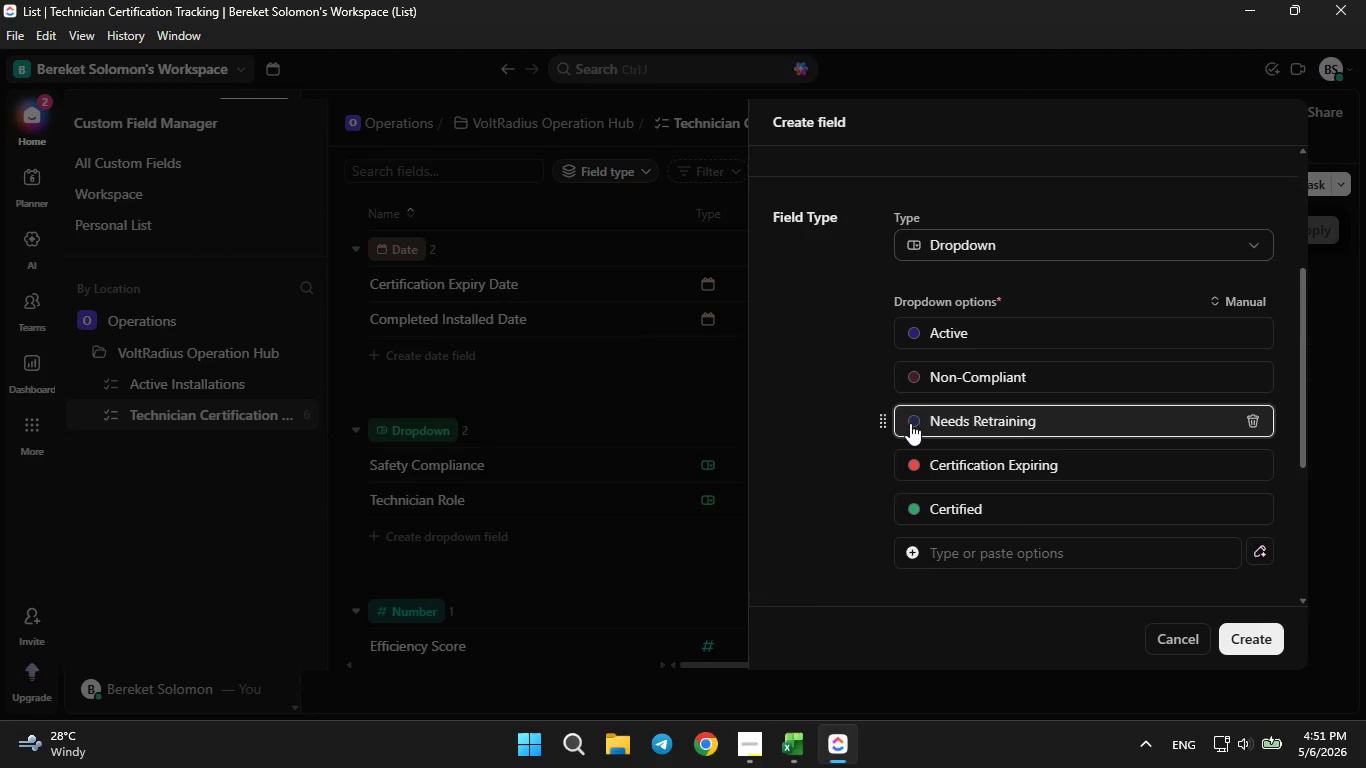 
triple_click([910, 423])
 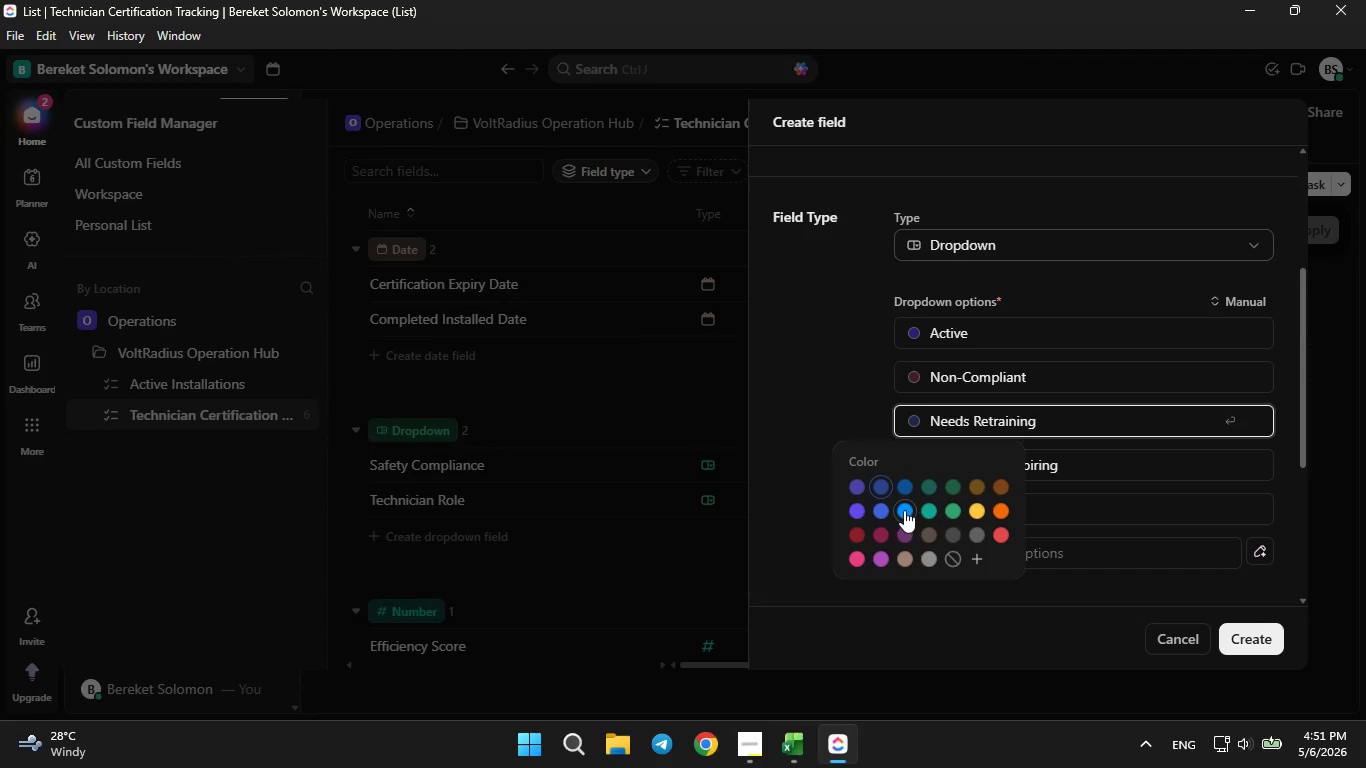 
left_click([904, 510])
 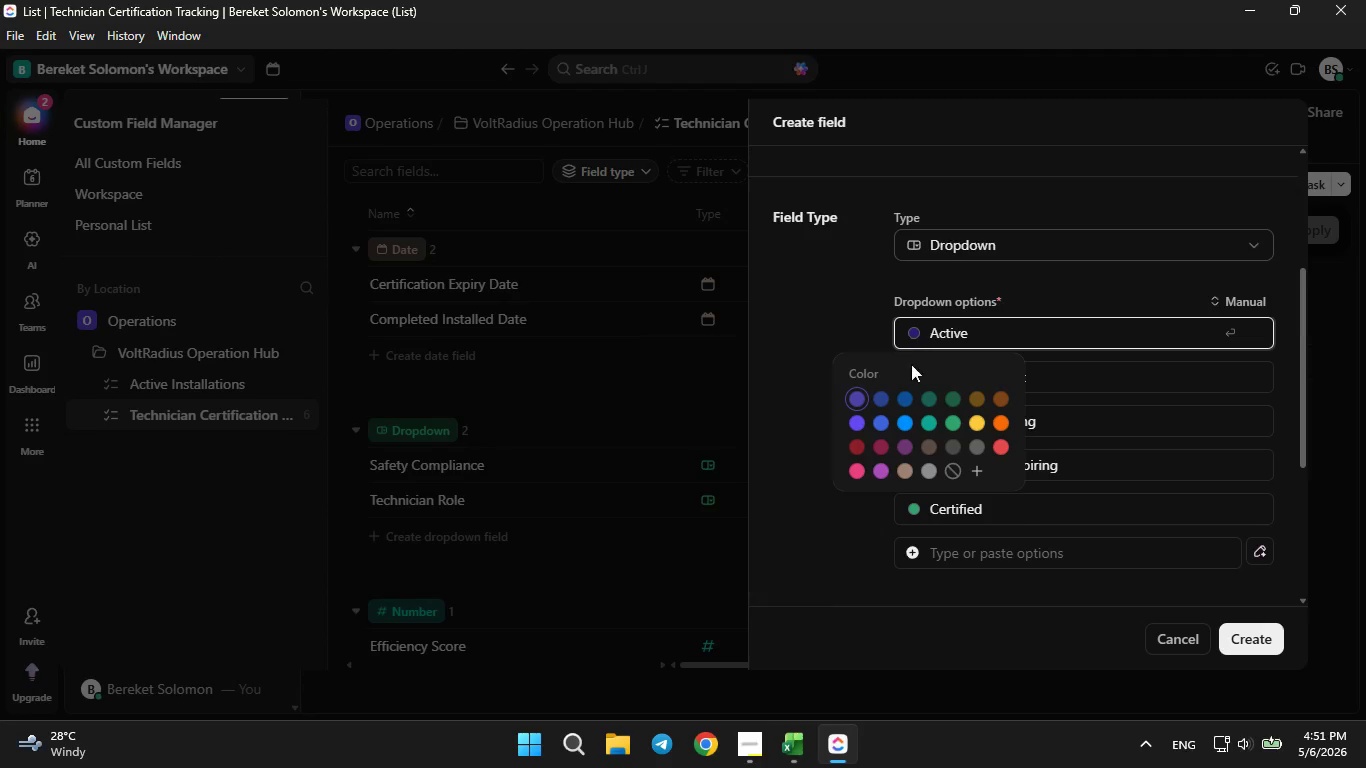 
left_click([949, 426])
 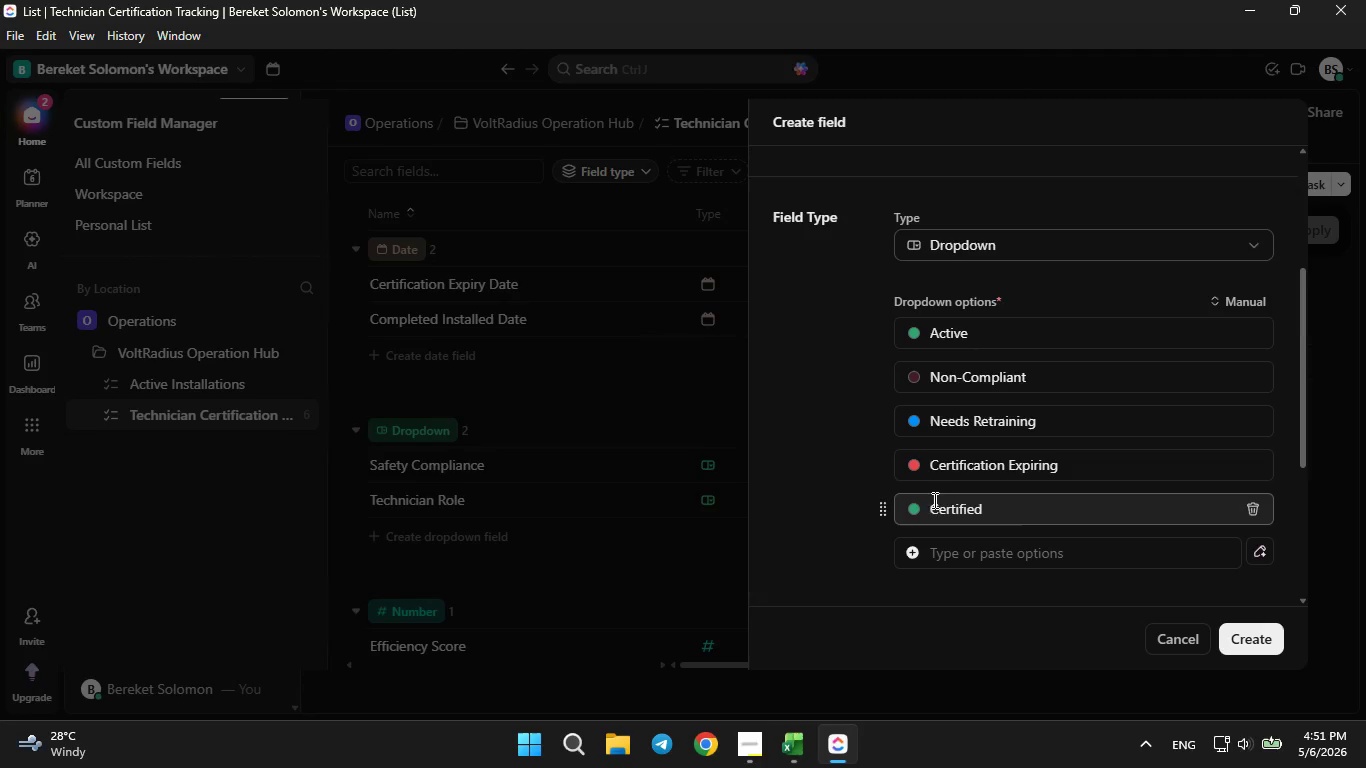 
left_click([908, 507])
 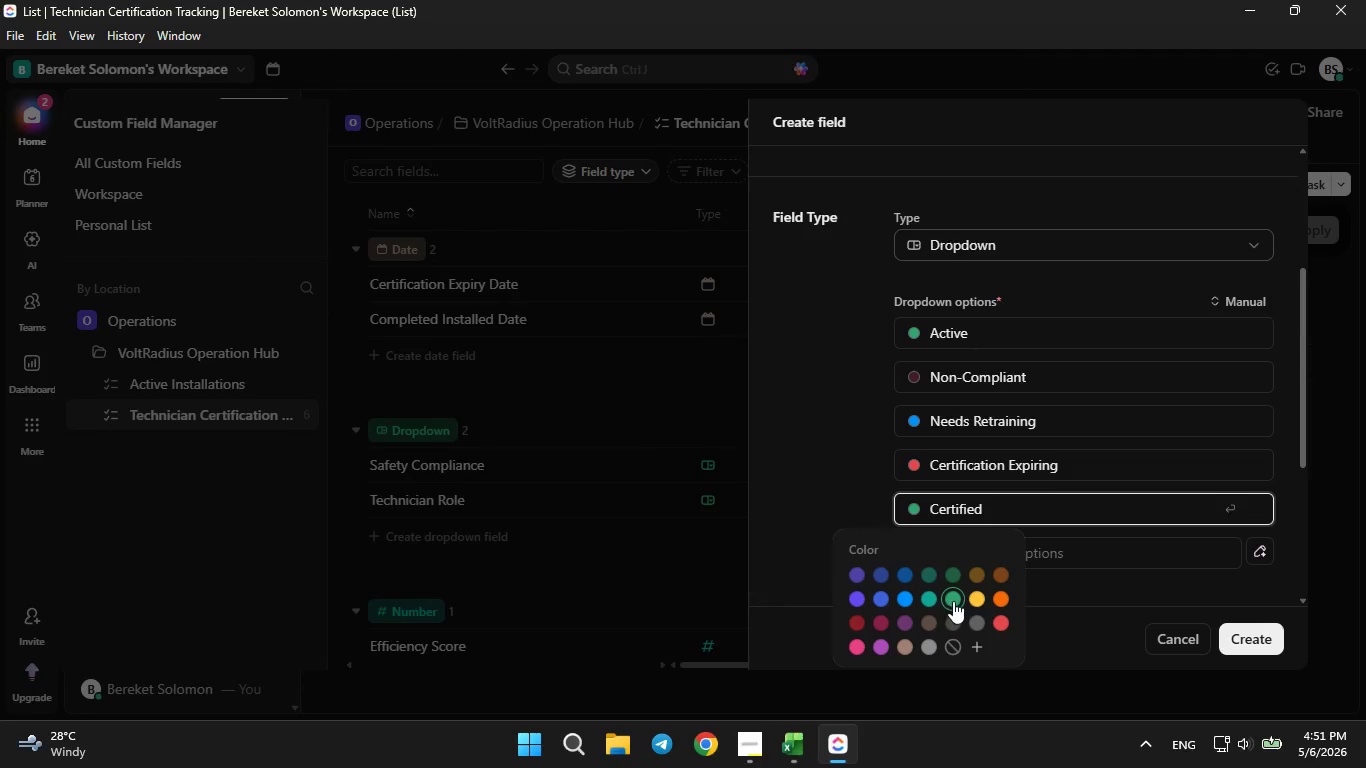 
left_click([974, 601])
 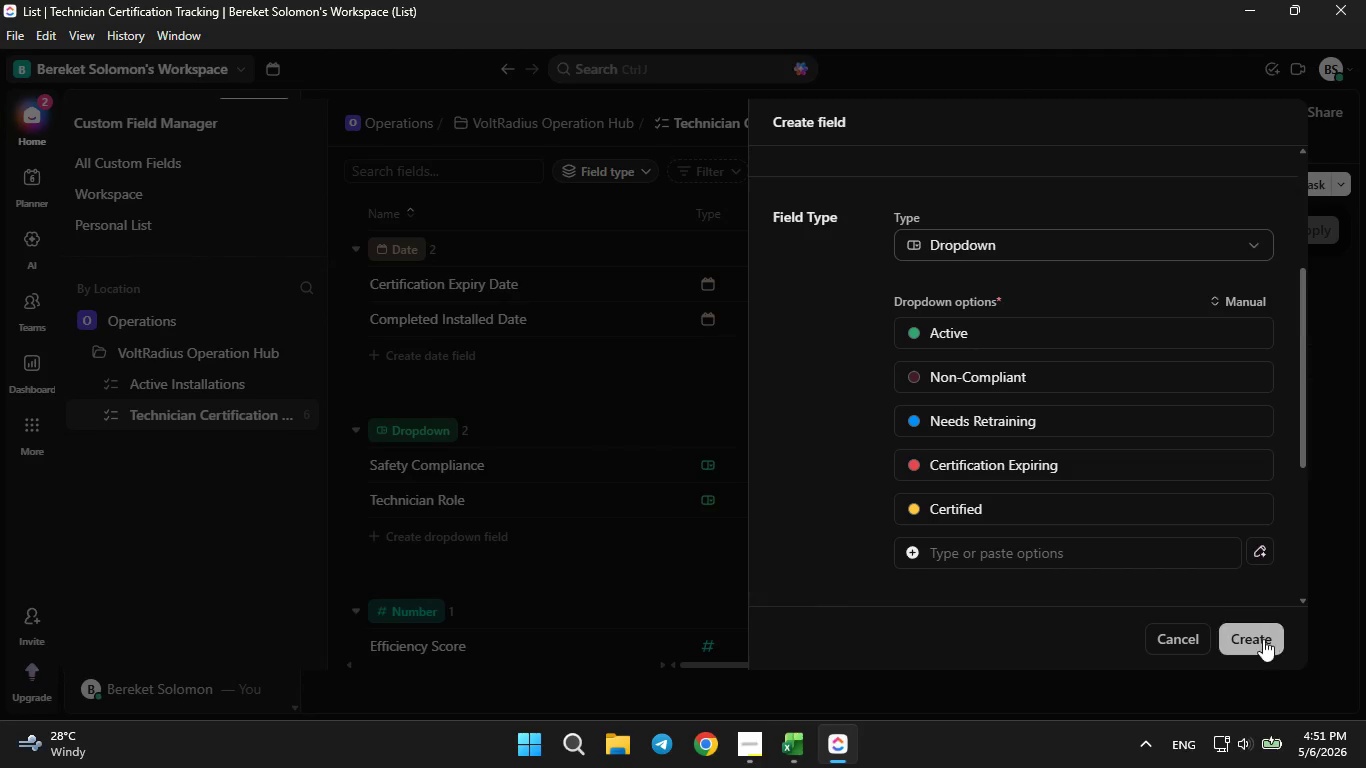 
left_click([1263, 639])
 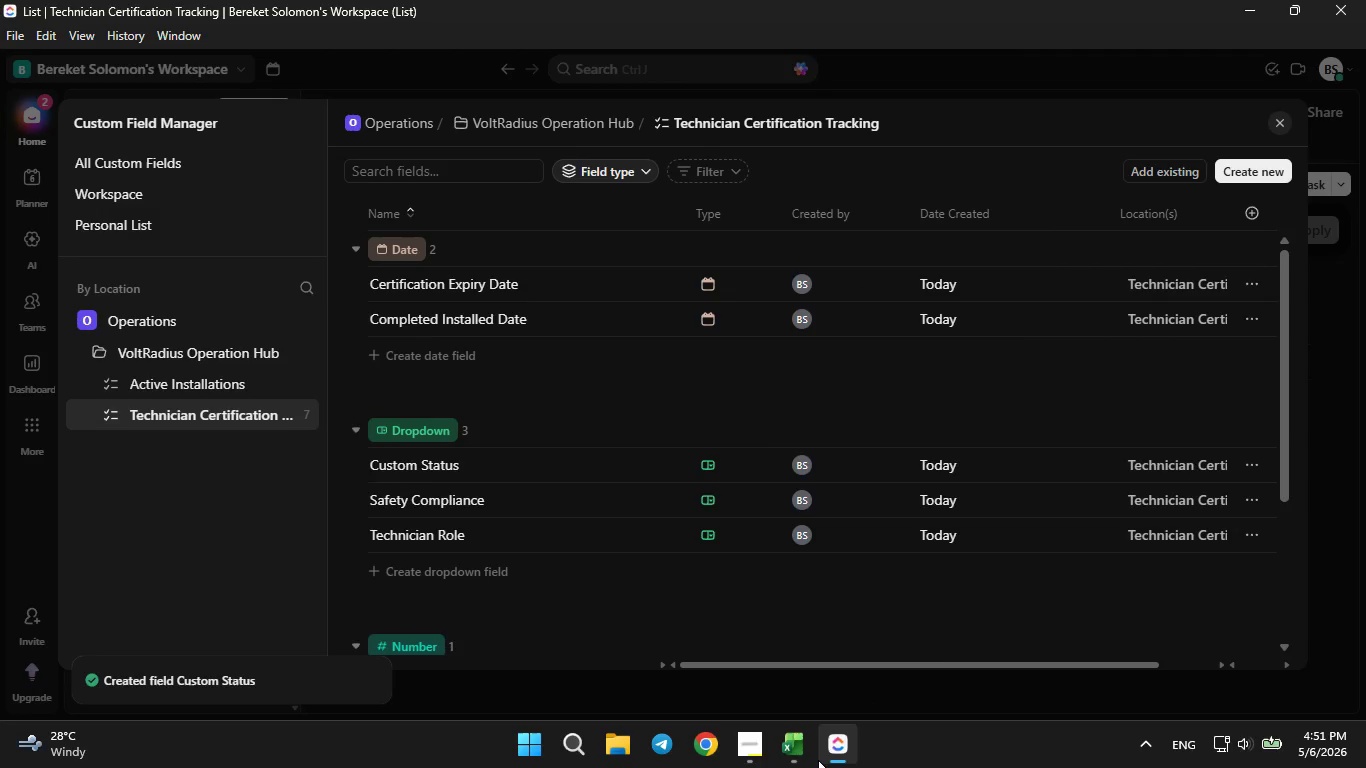 
left_click([803, 756])
 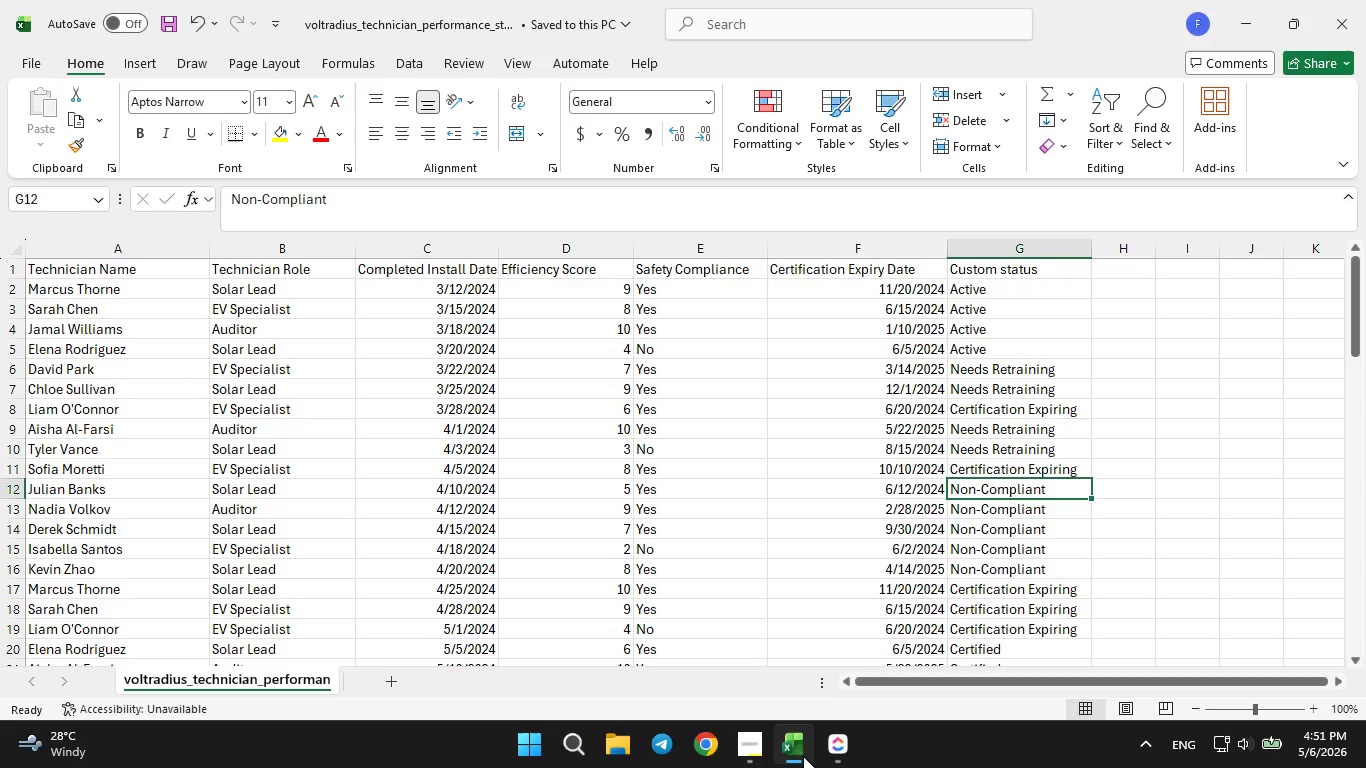 
left_click([803, 756])
 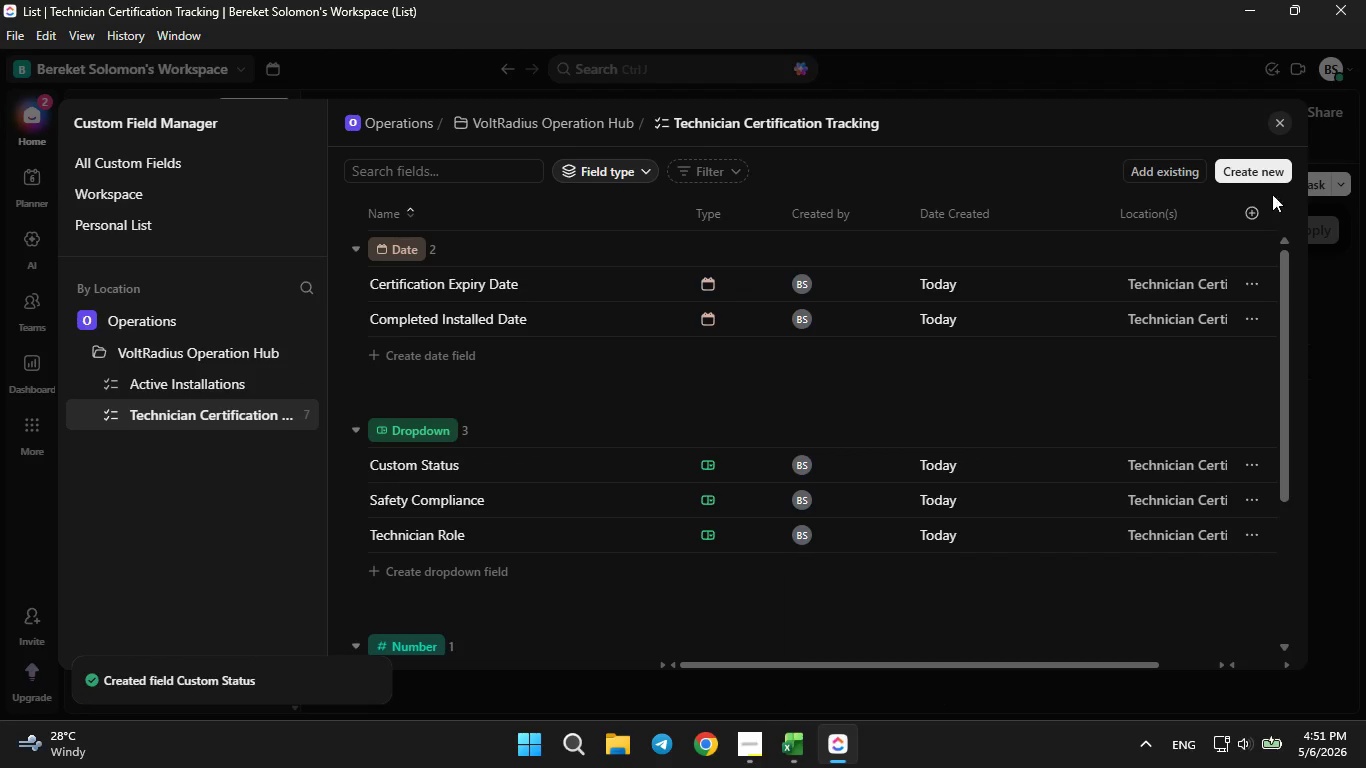 
left_click([1285, 129])
 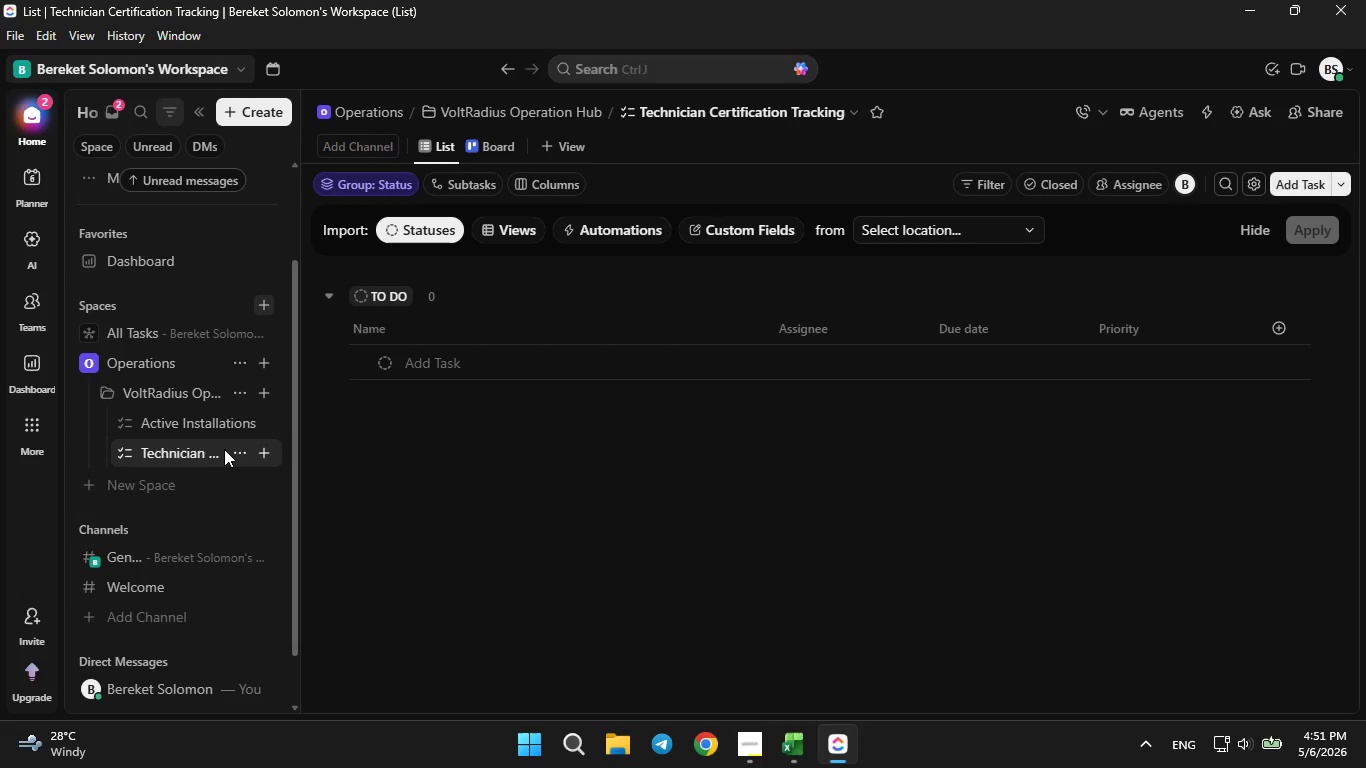 
left_click([232, 448])
 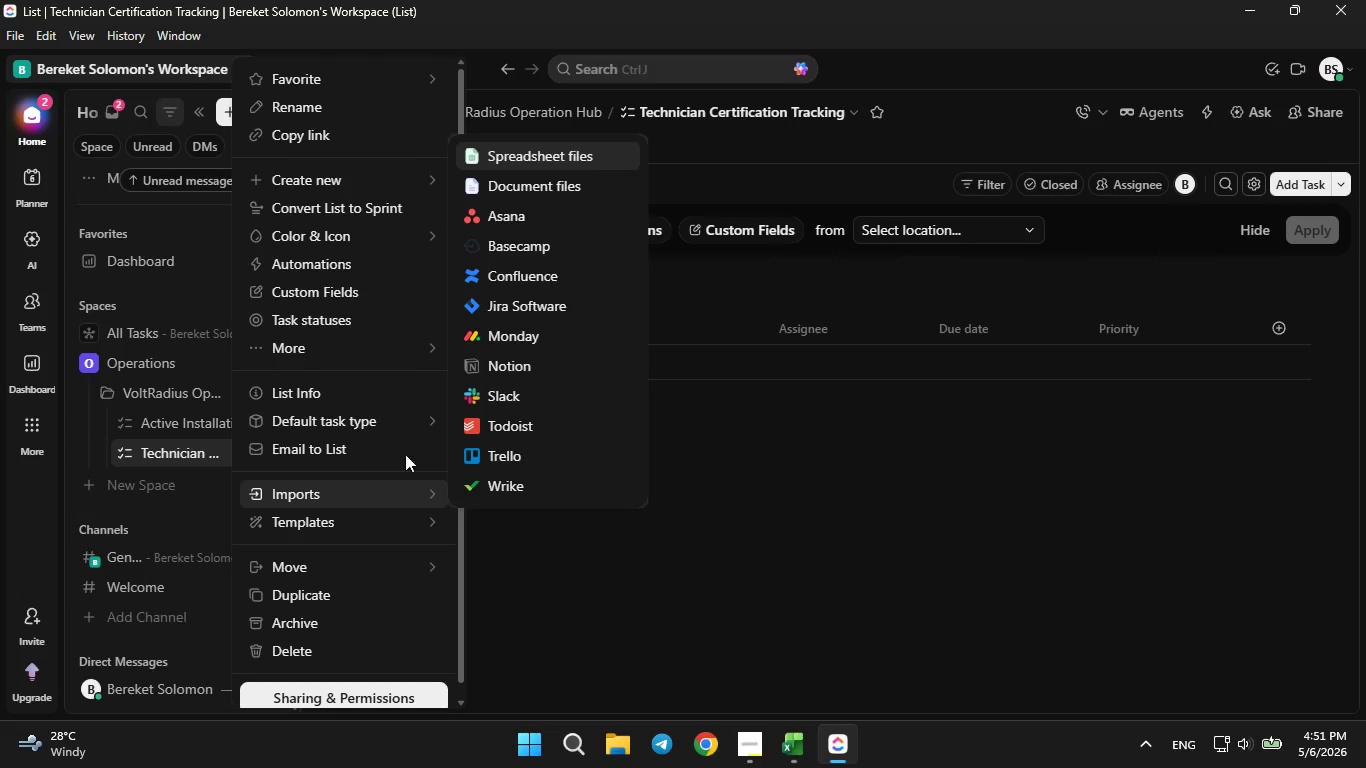 
left_click([536, 157])
 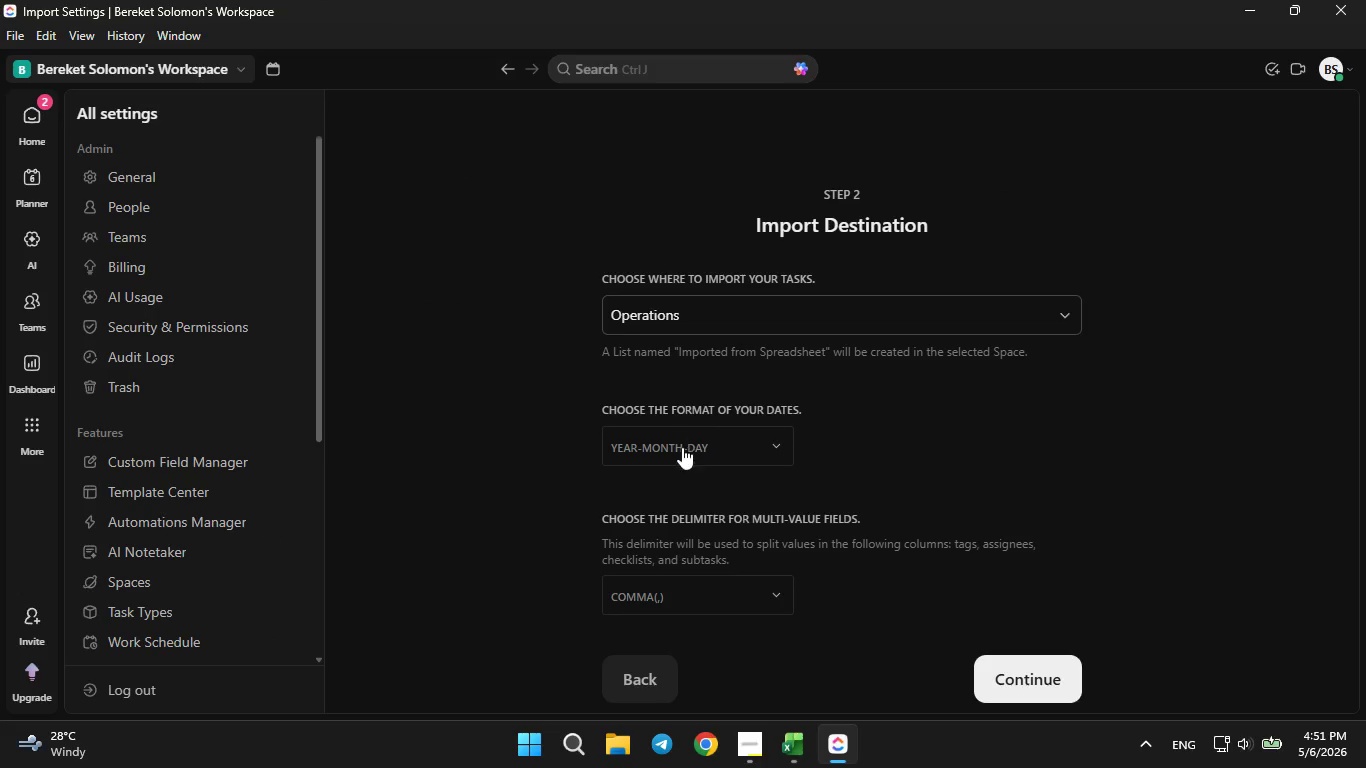 
double_click([682, 456])
 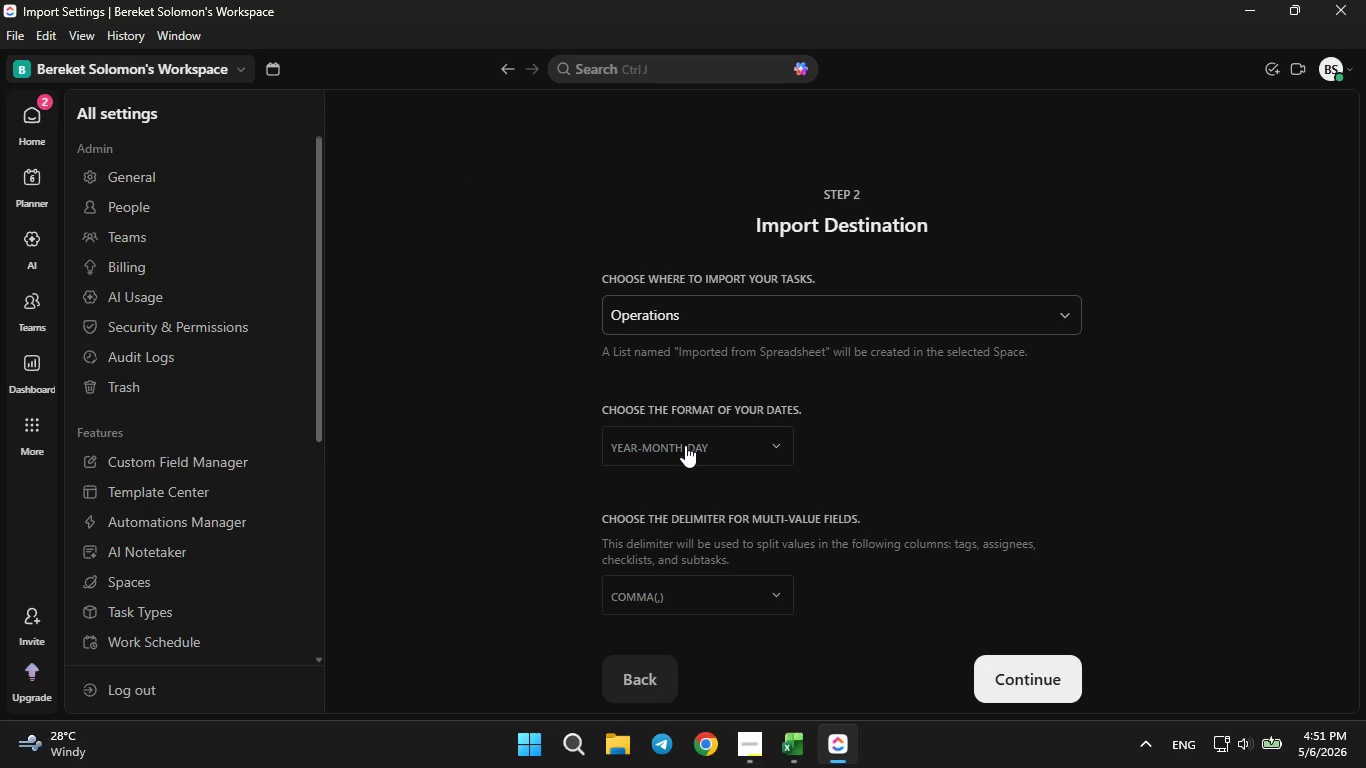 
triple_click([689, 439])
 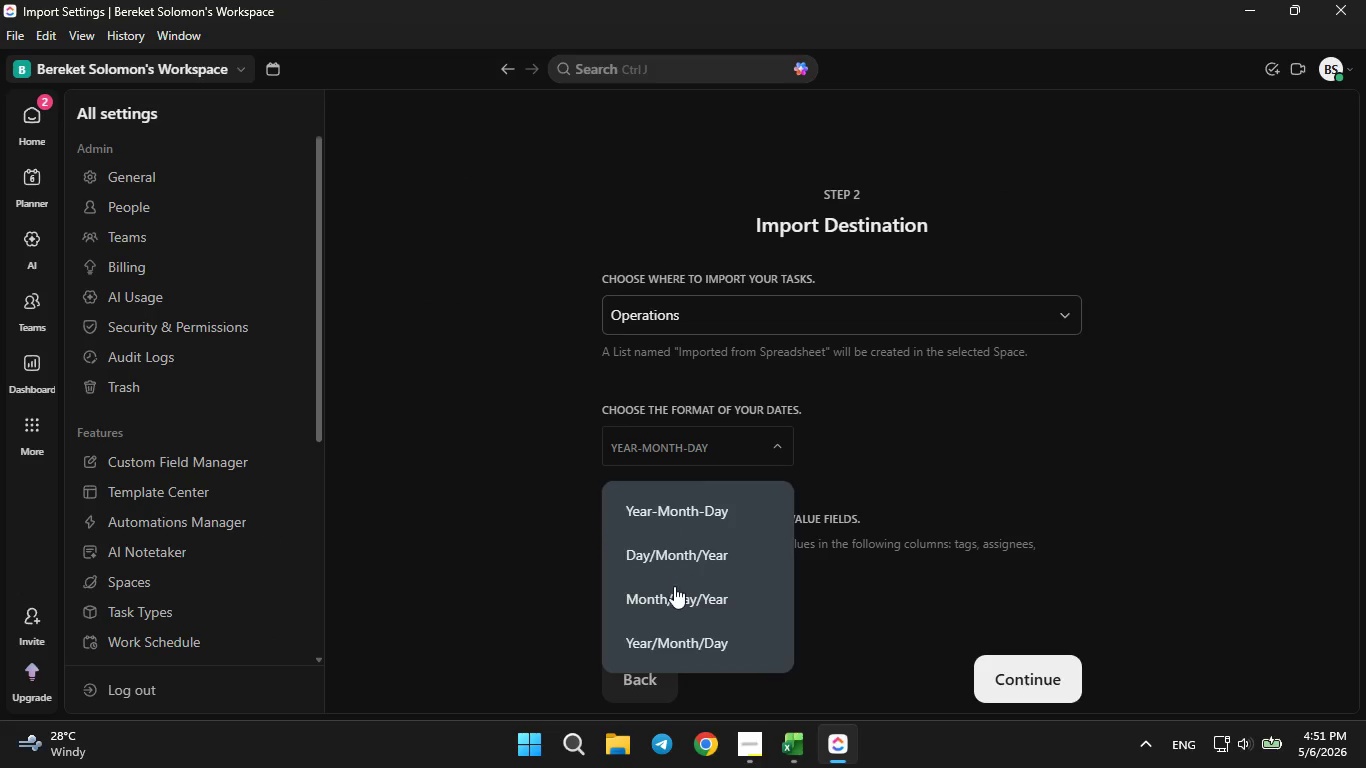 
left_click([672, 588])
 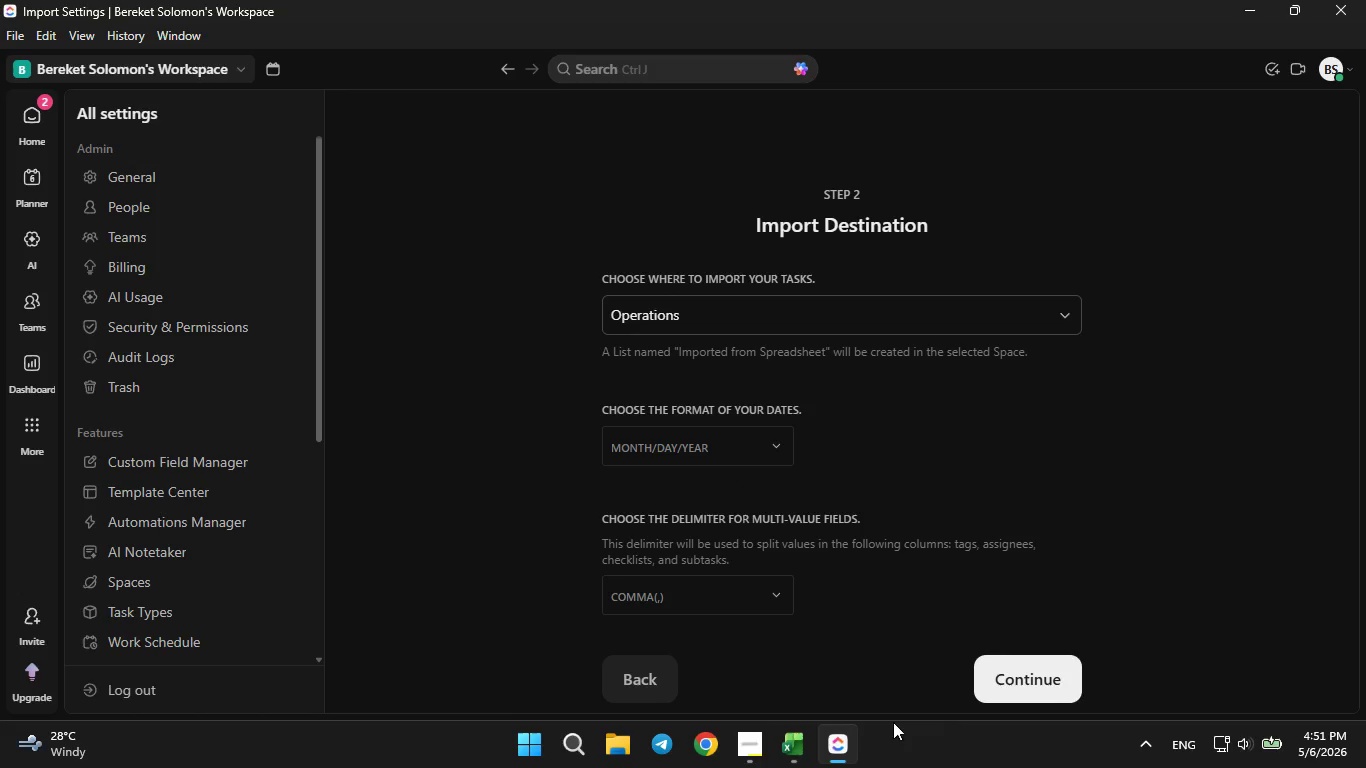 
left_click([800, 763])
 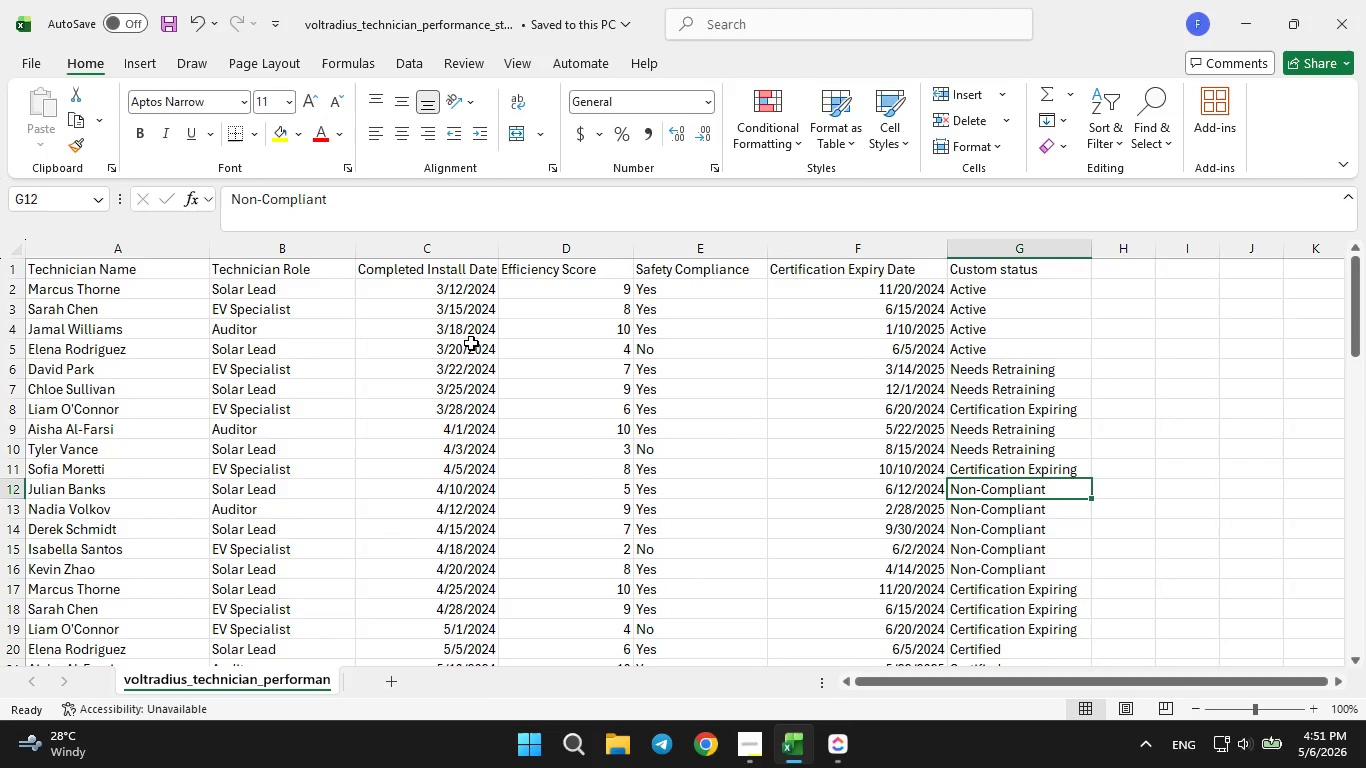 
scroll: coordinate [470, 361], scroll_direction: none, amount: 0.0
 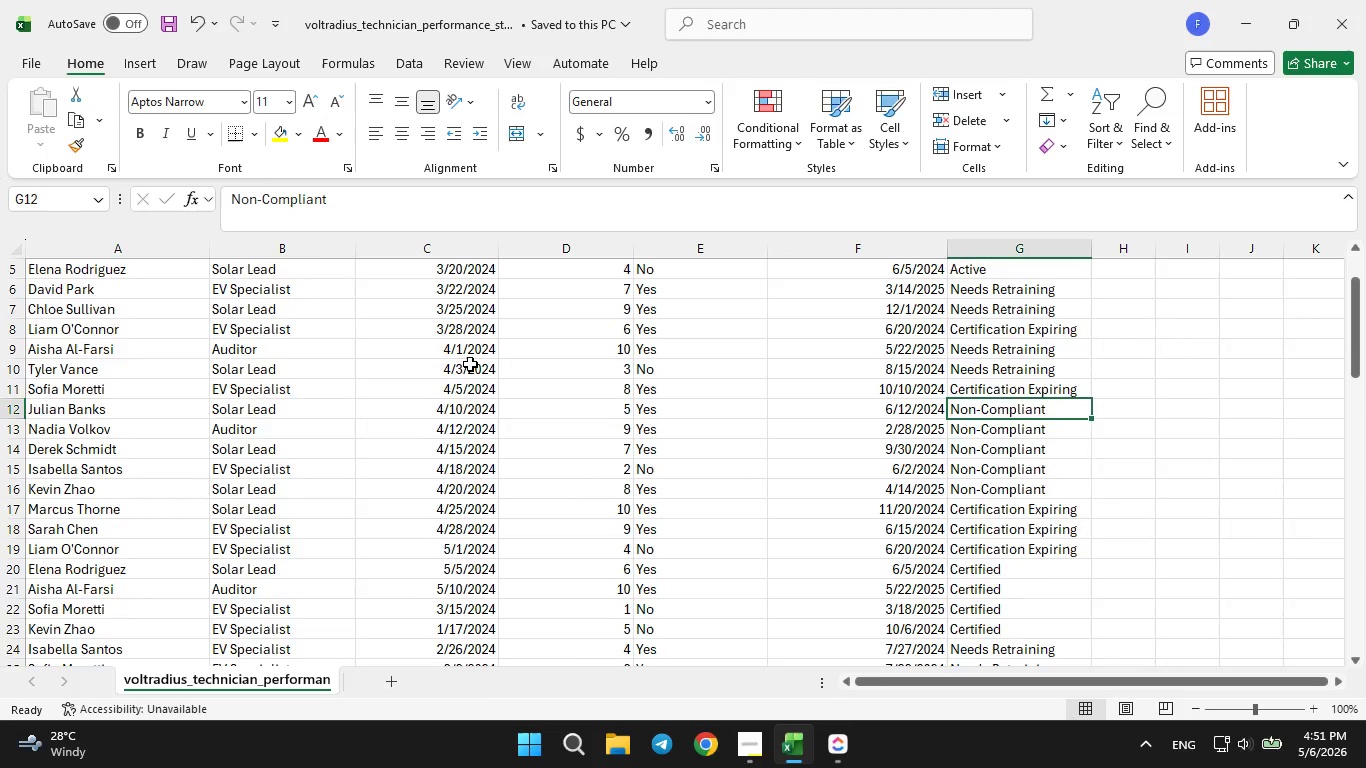 
scroll: coordinate [470, 364], scroll_direction: up, amount: 1.0
 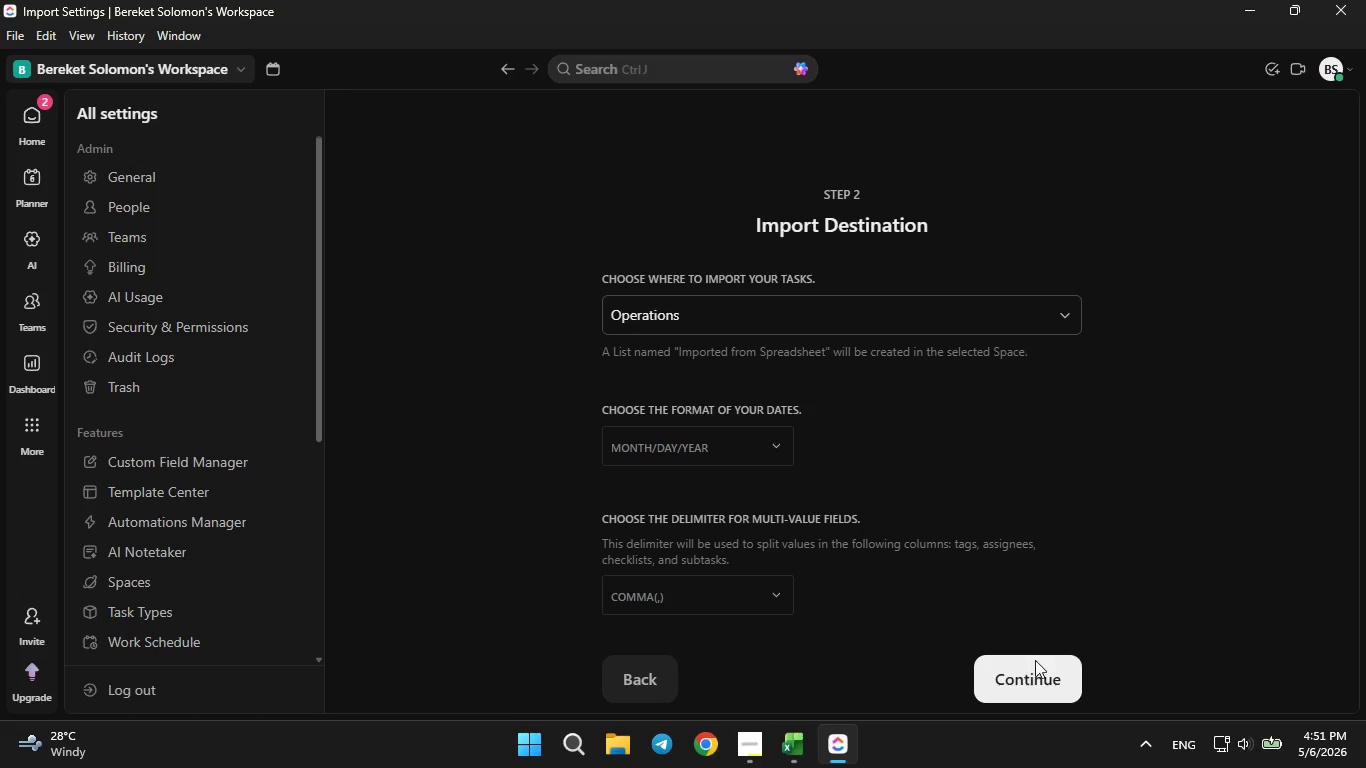 
wait(6.88)
 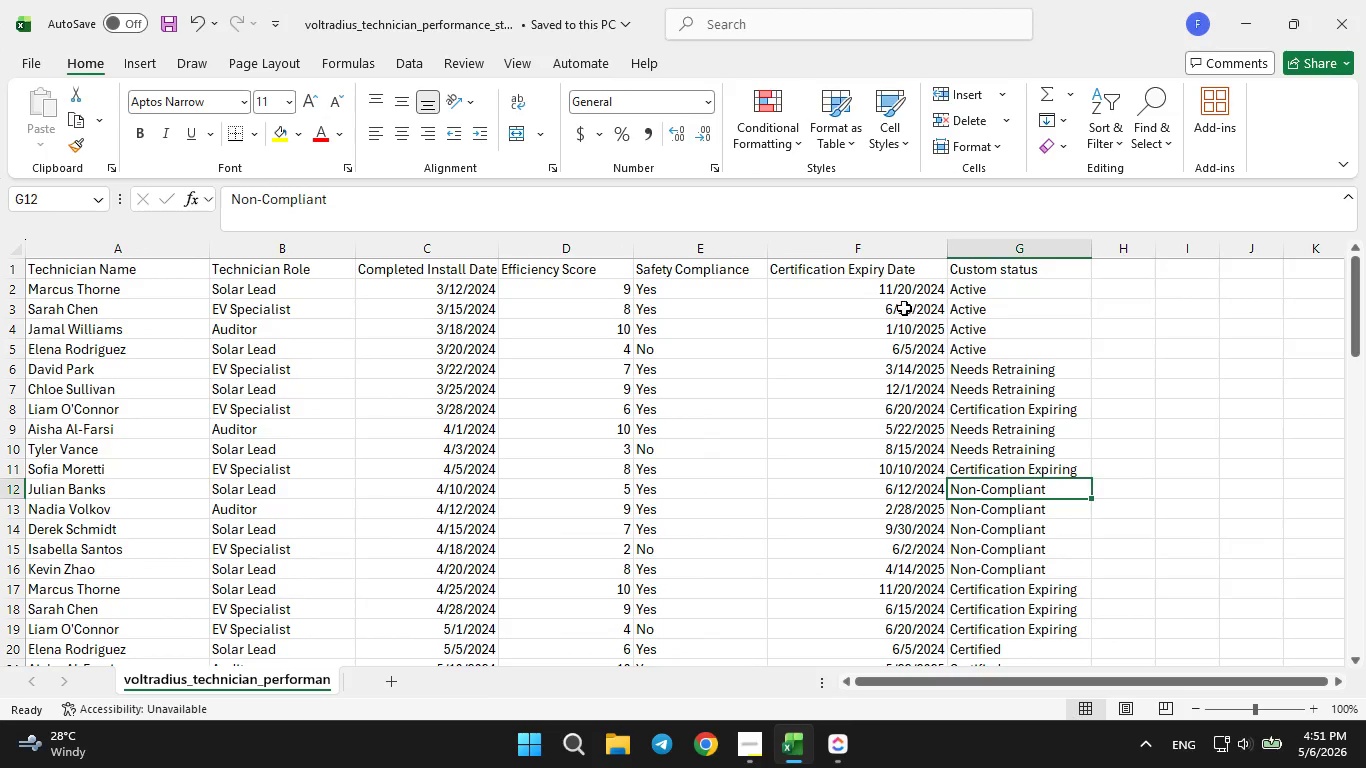 
left_click([1043, 672])
 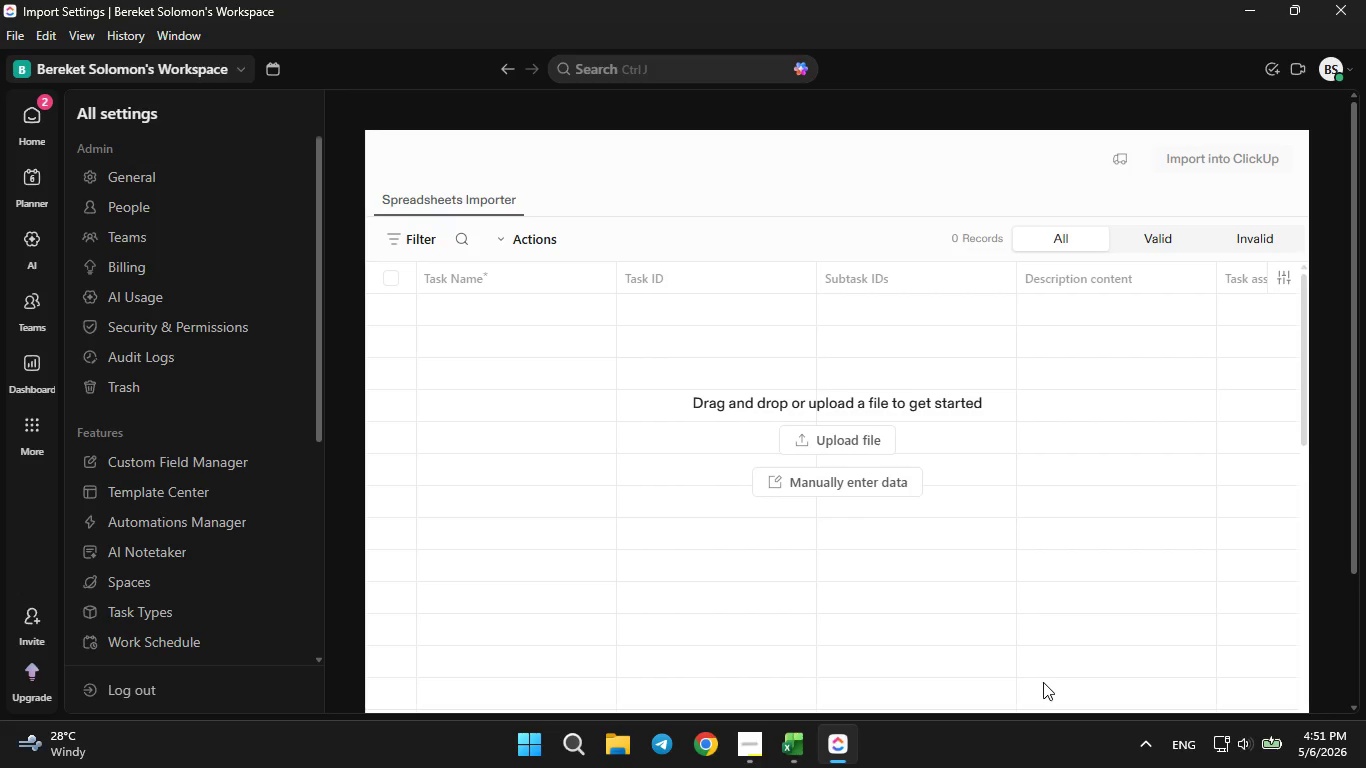 
wait(16.23)
 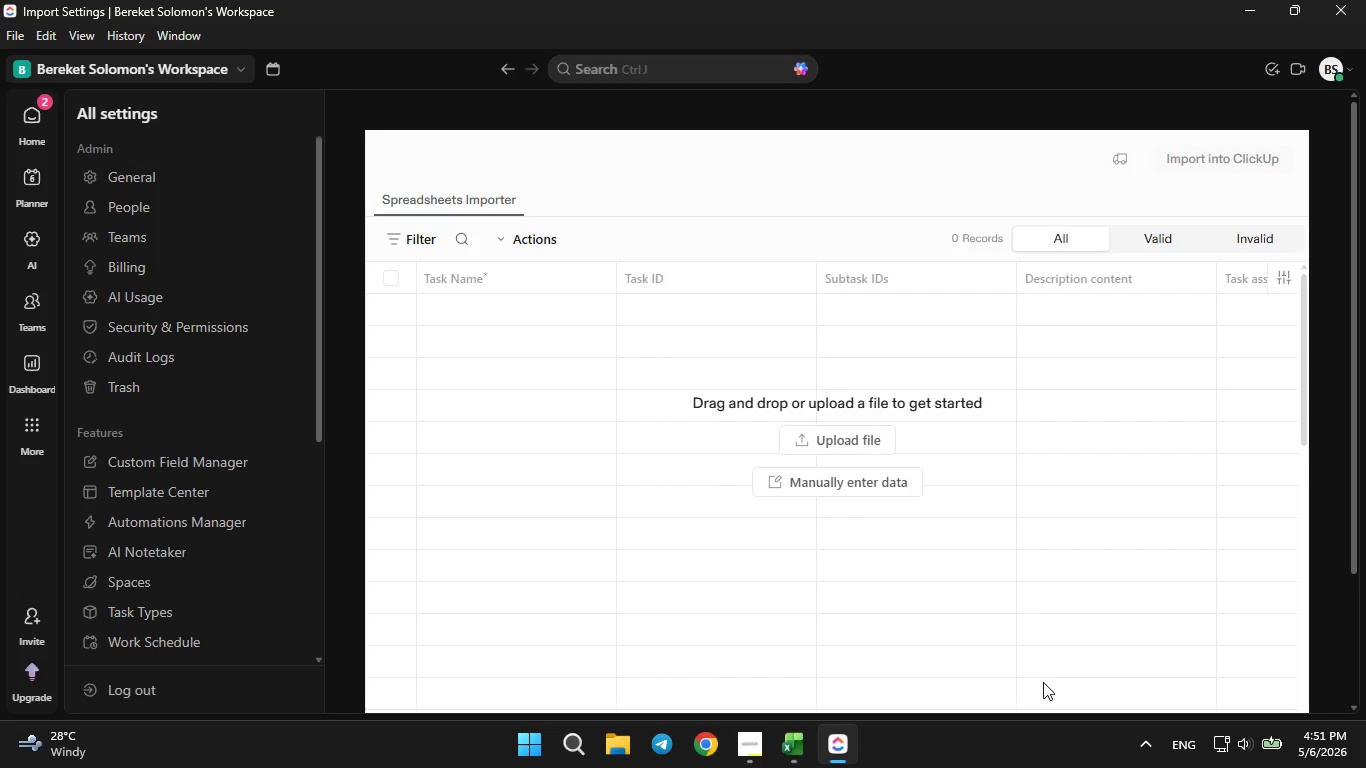 
left_click([844, 448])
 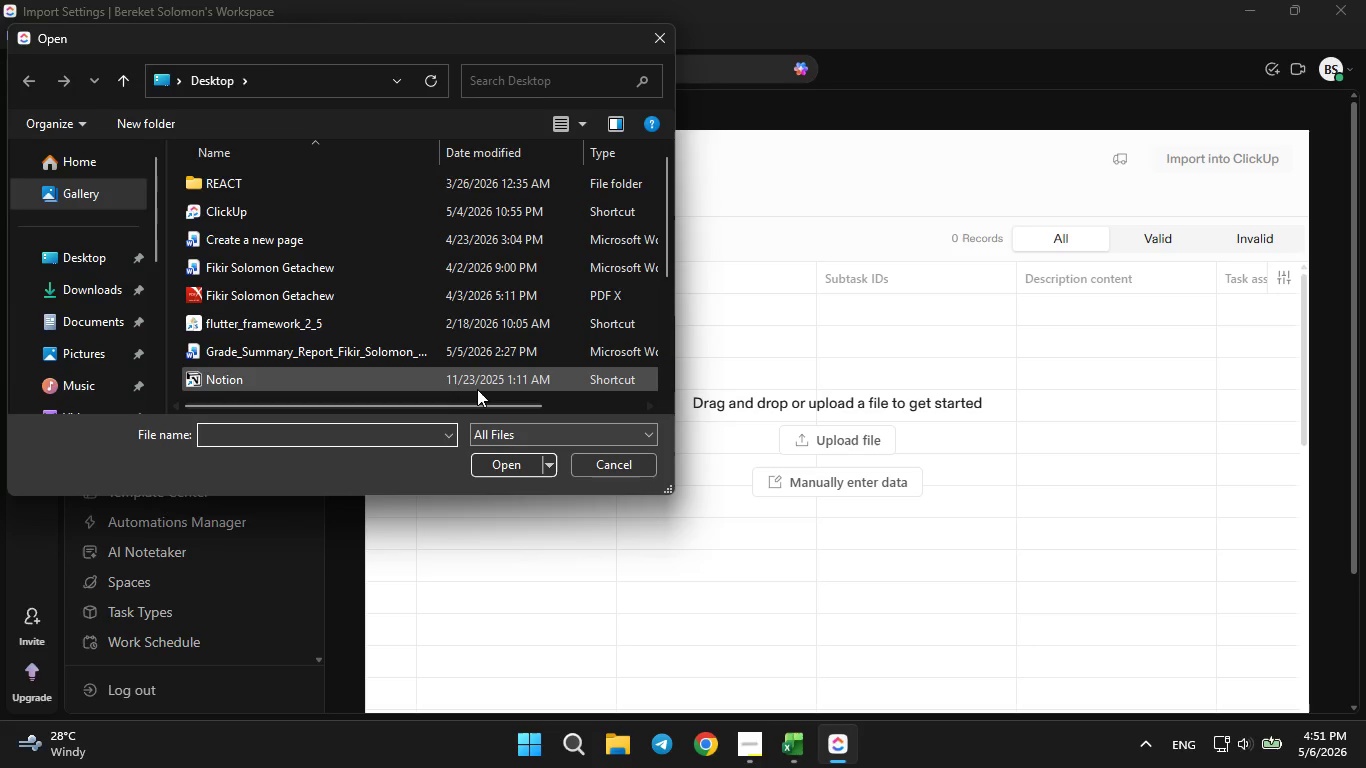 
scroll: coordinate [411, 325], scroll_direction: down, amount: 1.0
 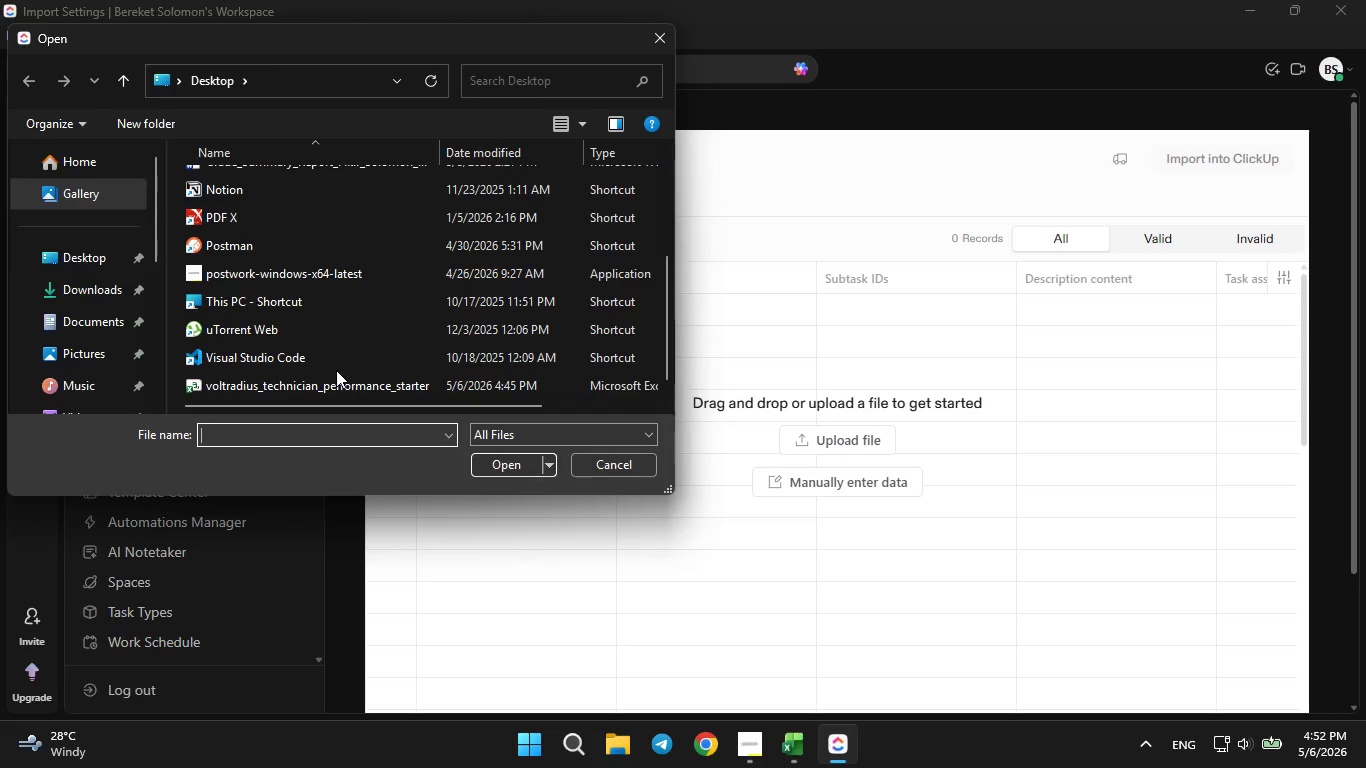 
left_click([334, 380])
 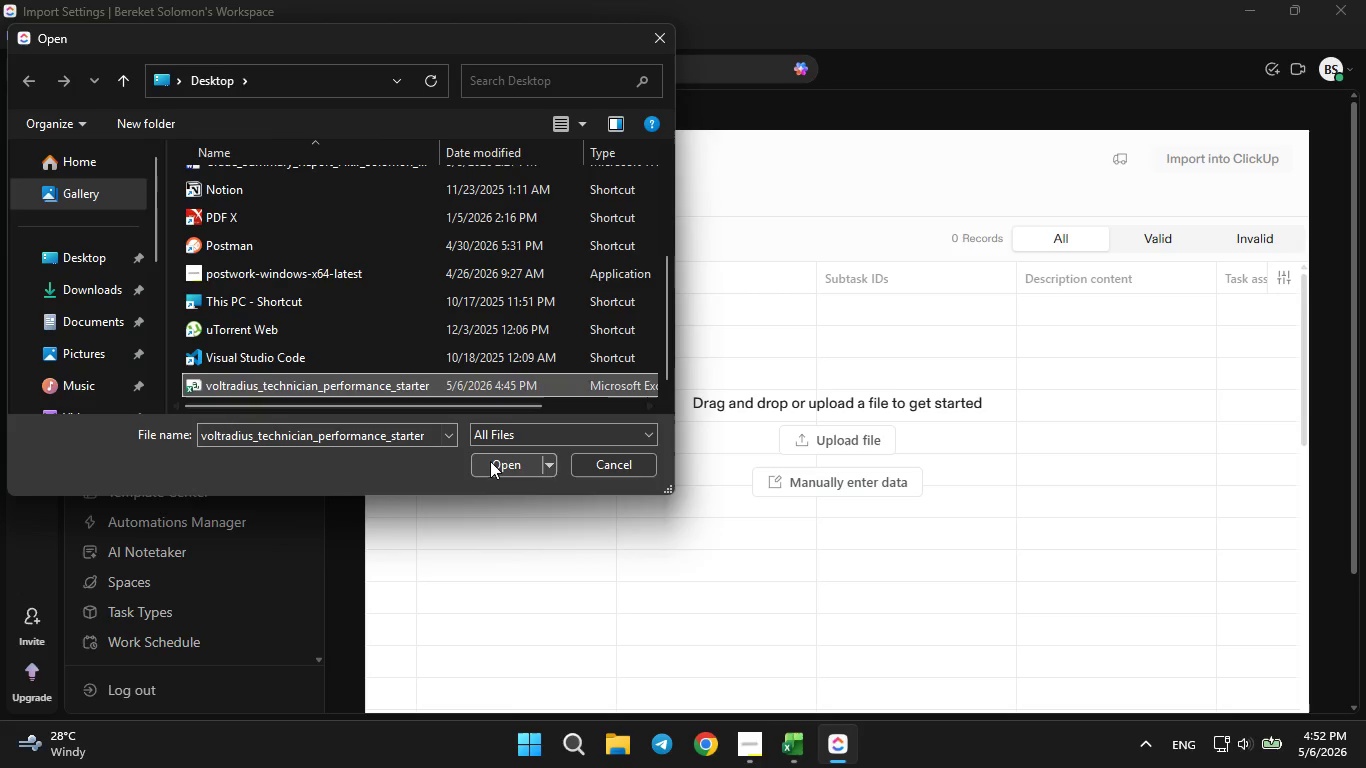 
left_click([490, 461])
 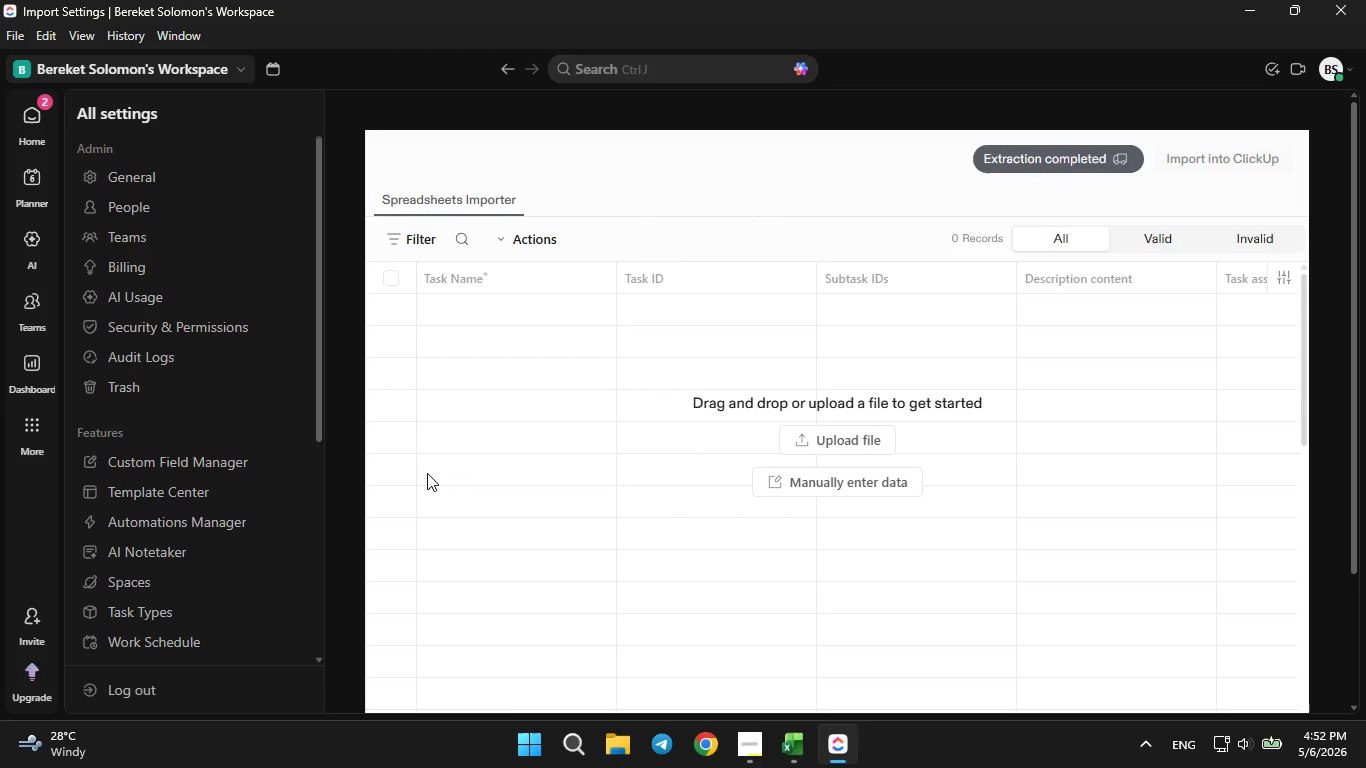 
wait(9.33)
 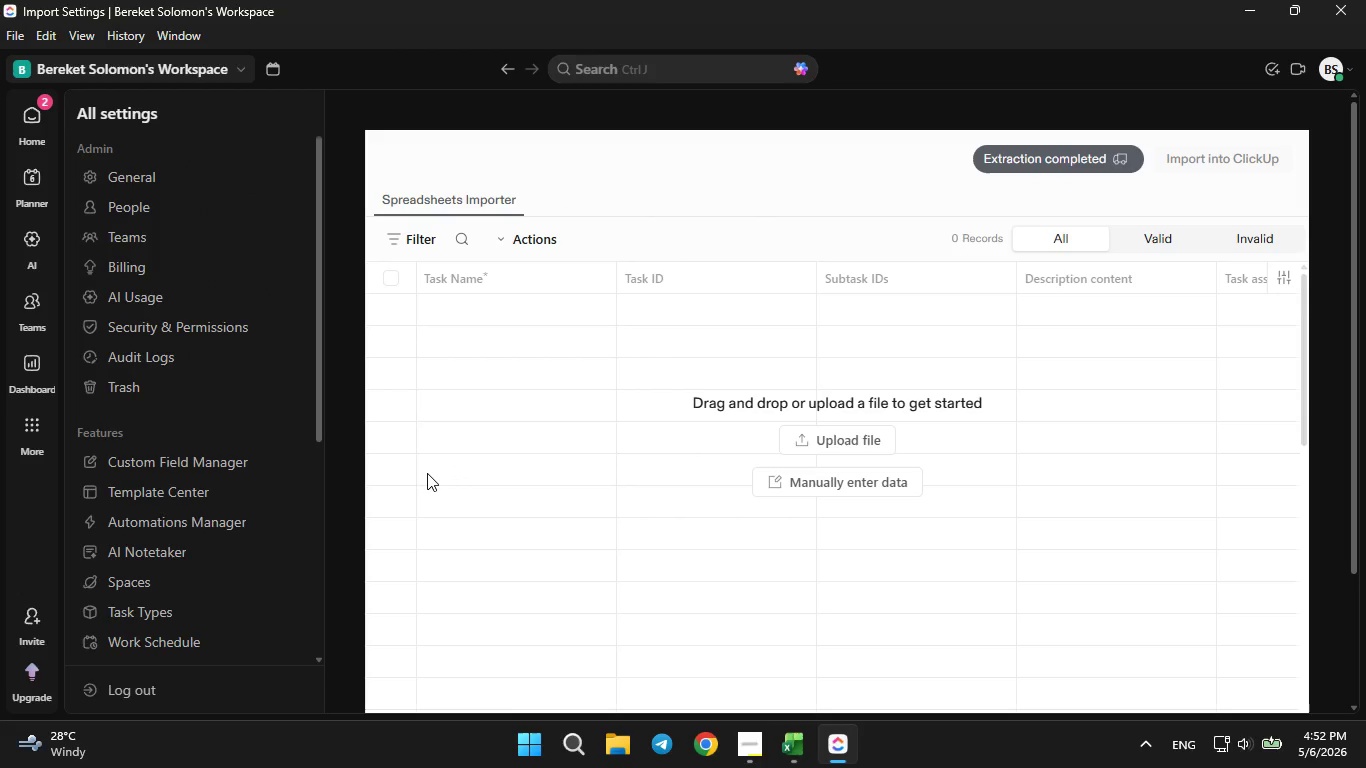 
left_click([724, 339])
 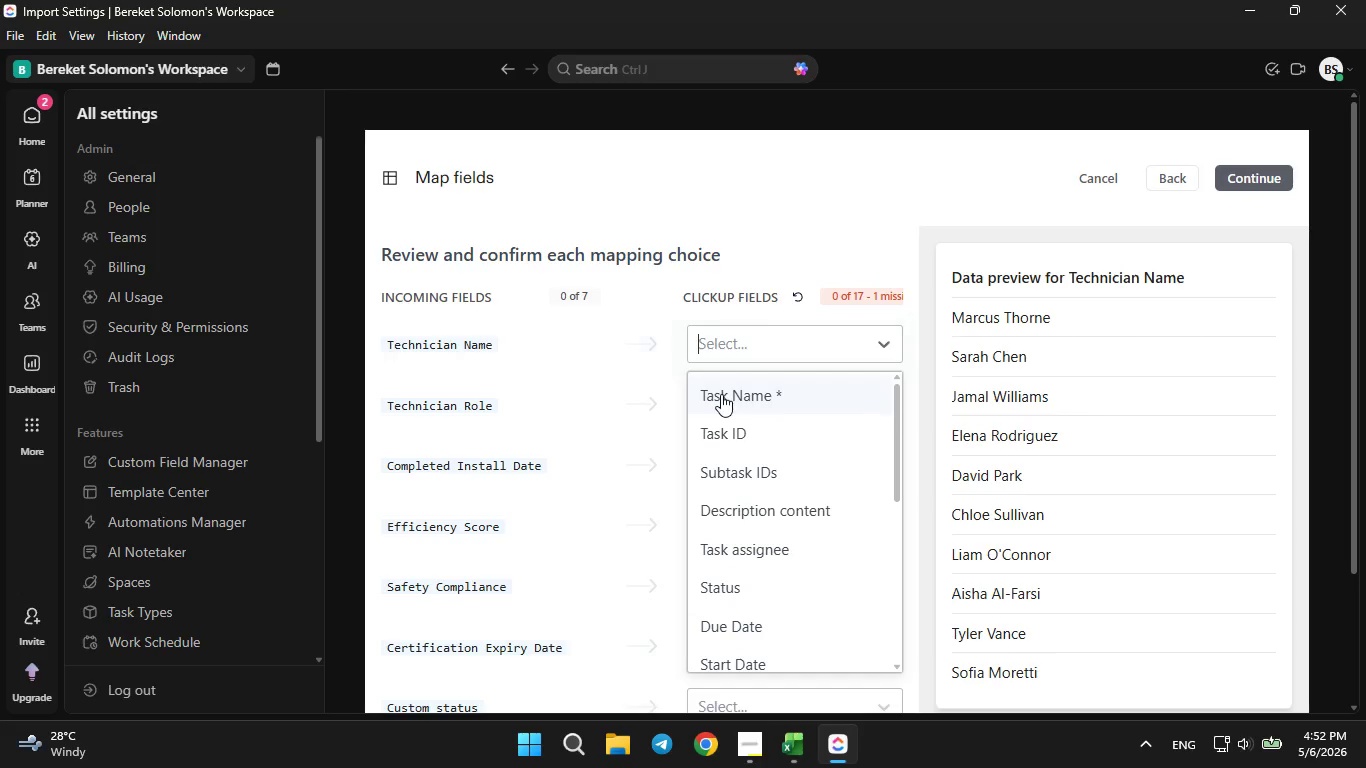 
left_click([721, 394])
 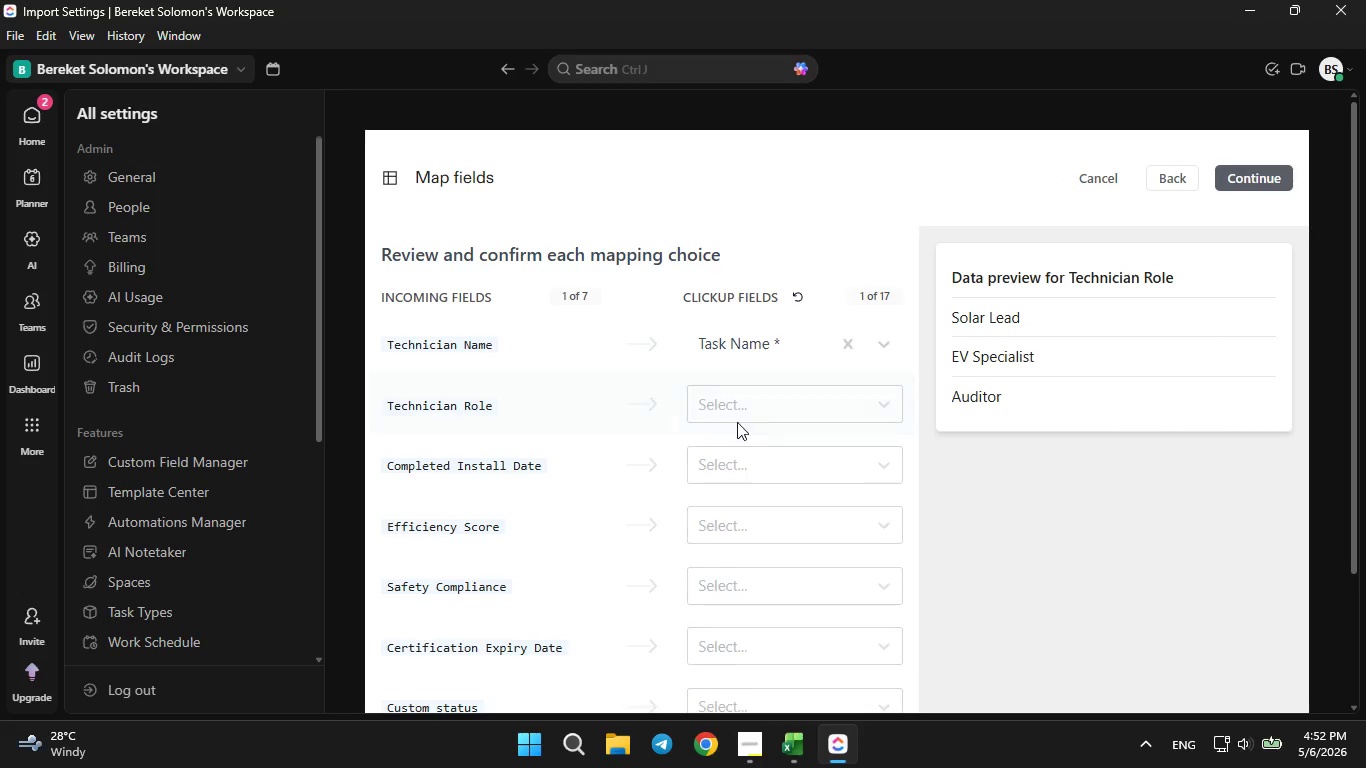 
left_click([771, 405])
 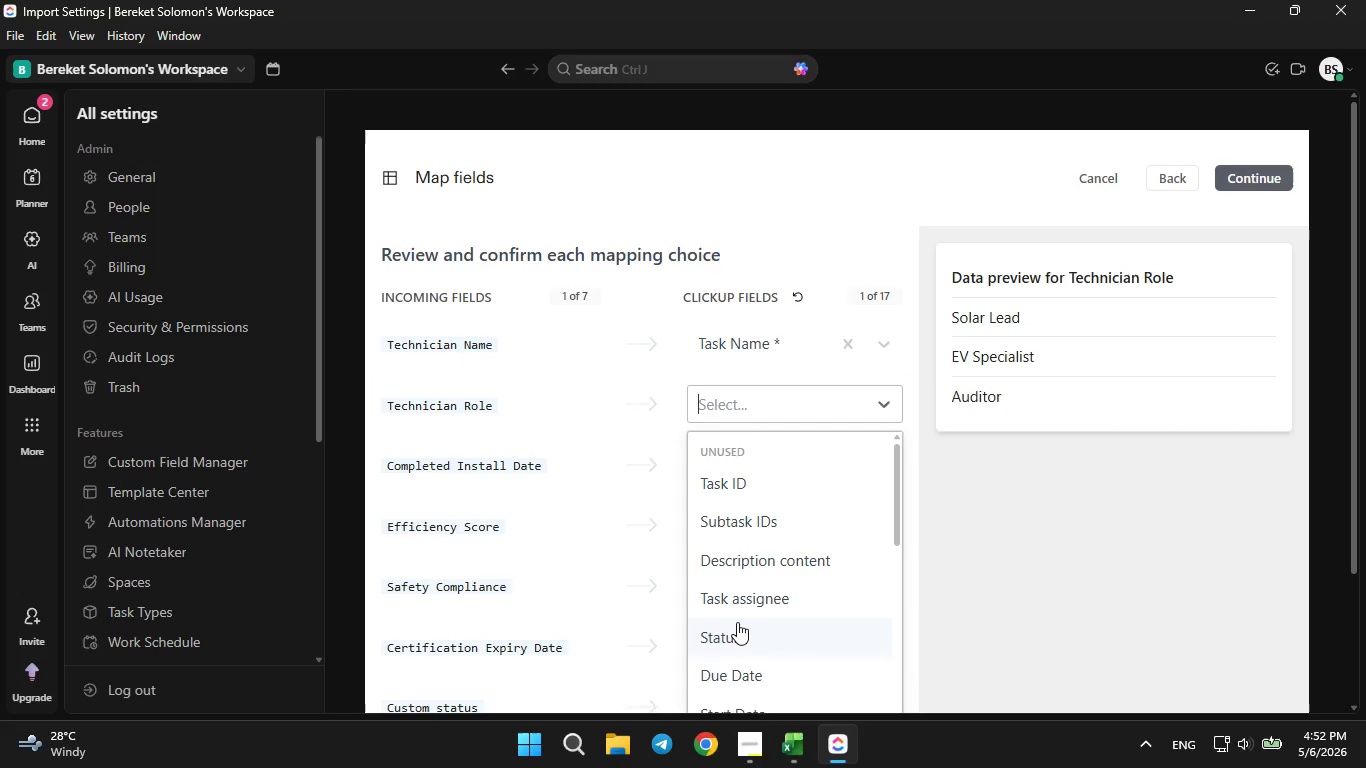 
scroll: coordinate [741, 607], scroll_direction: down, amount: 10.0
 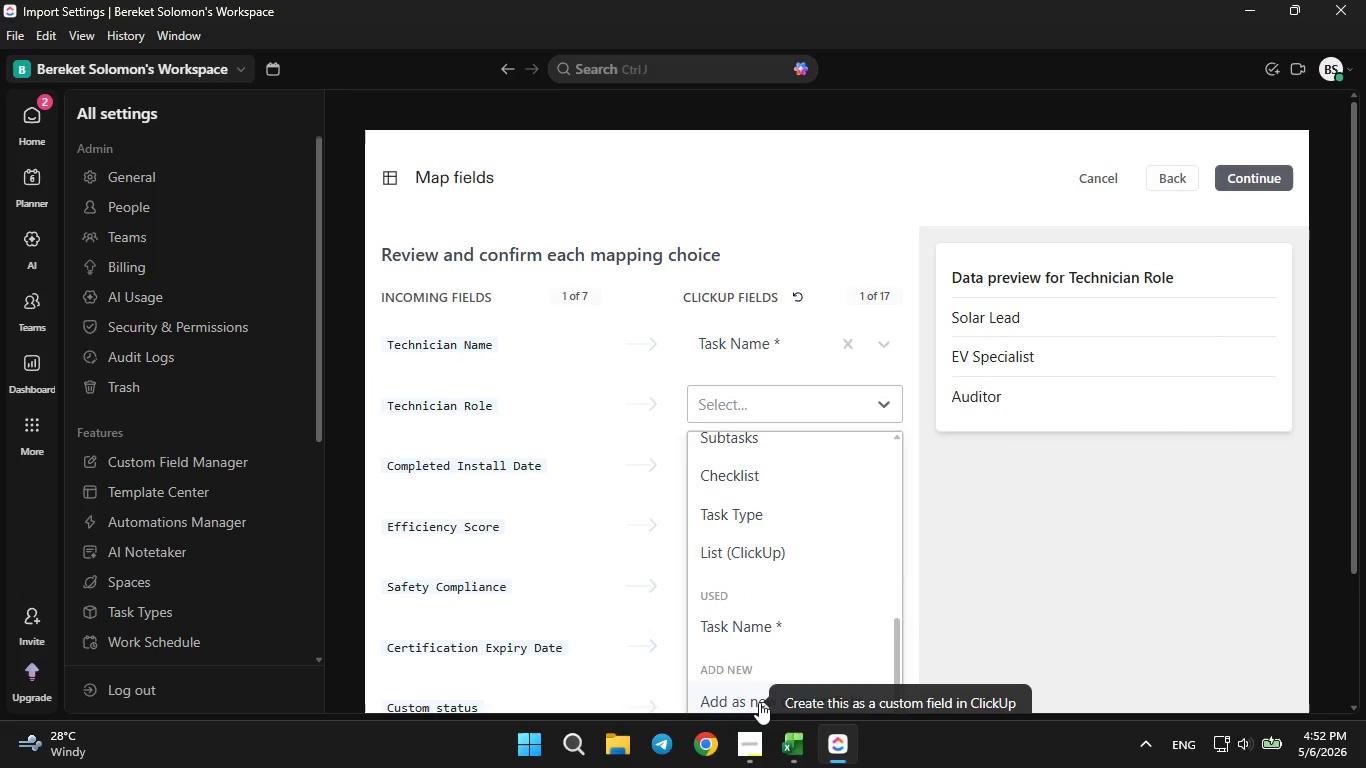 
left_click([759, 702])
 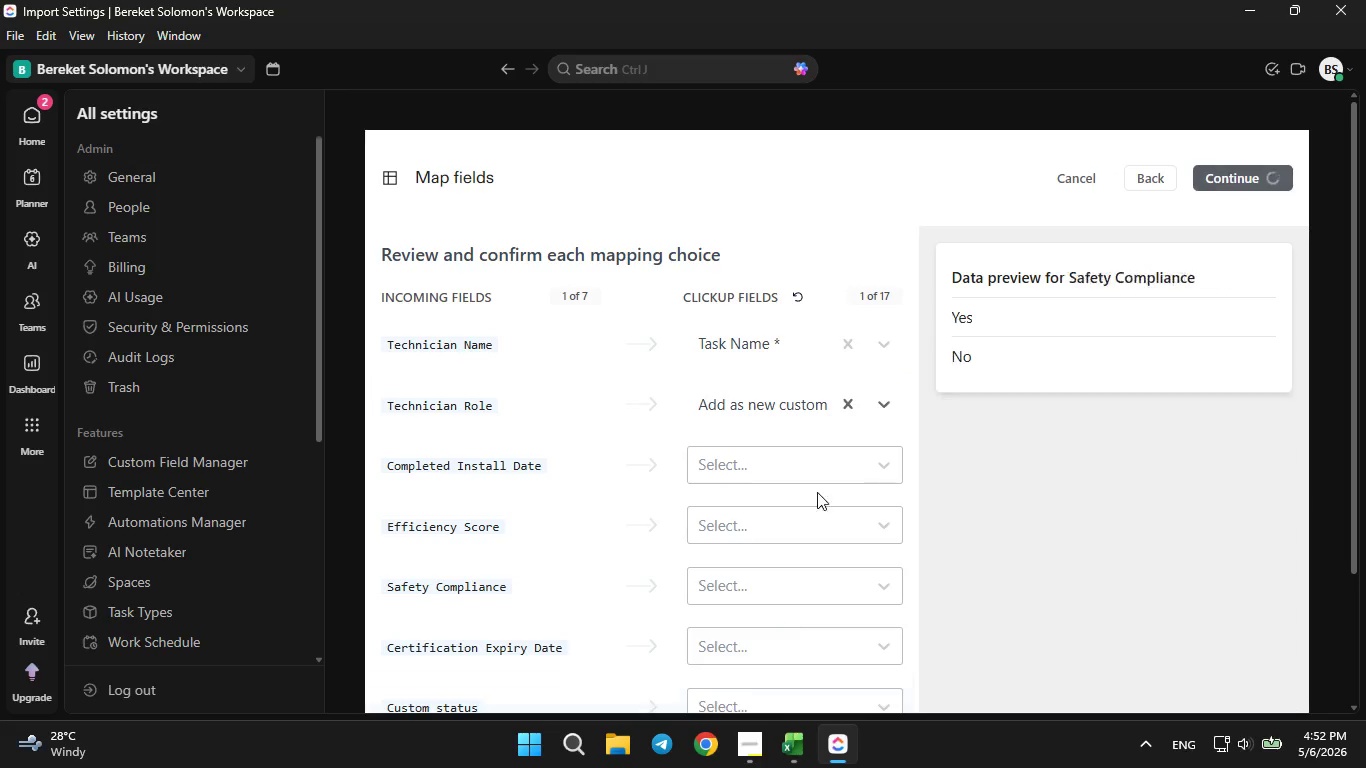 
scroll: coordinate [826, 469], scroll_direction: down, amount: 3.0
 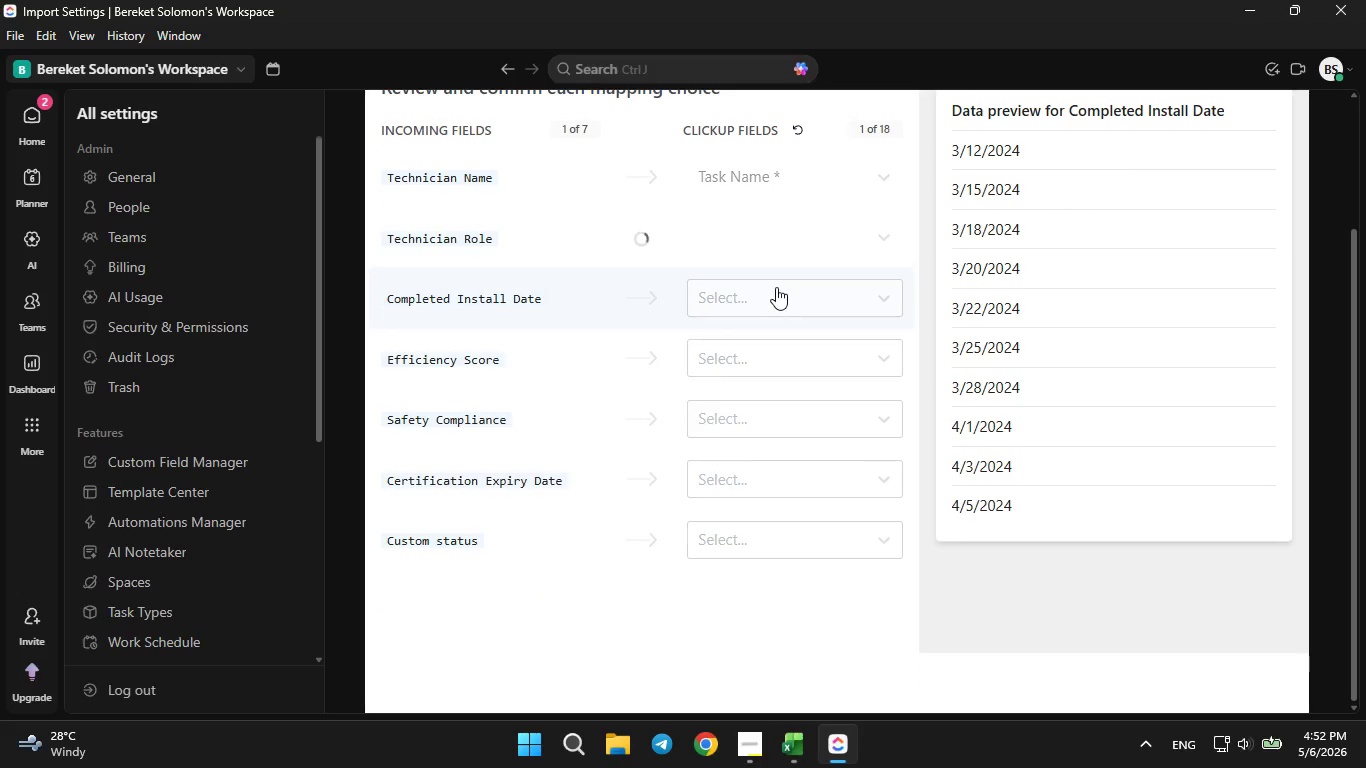 
left_click([776, 287])
 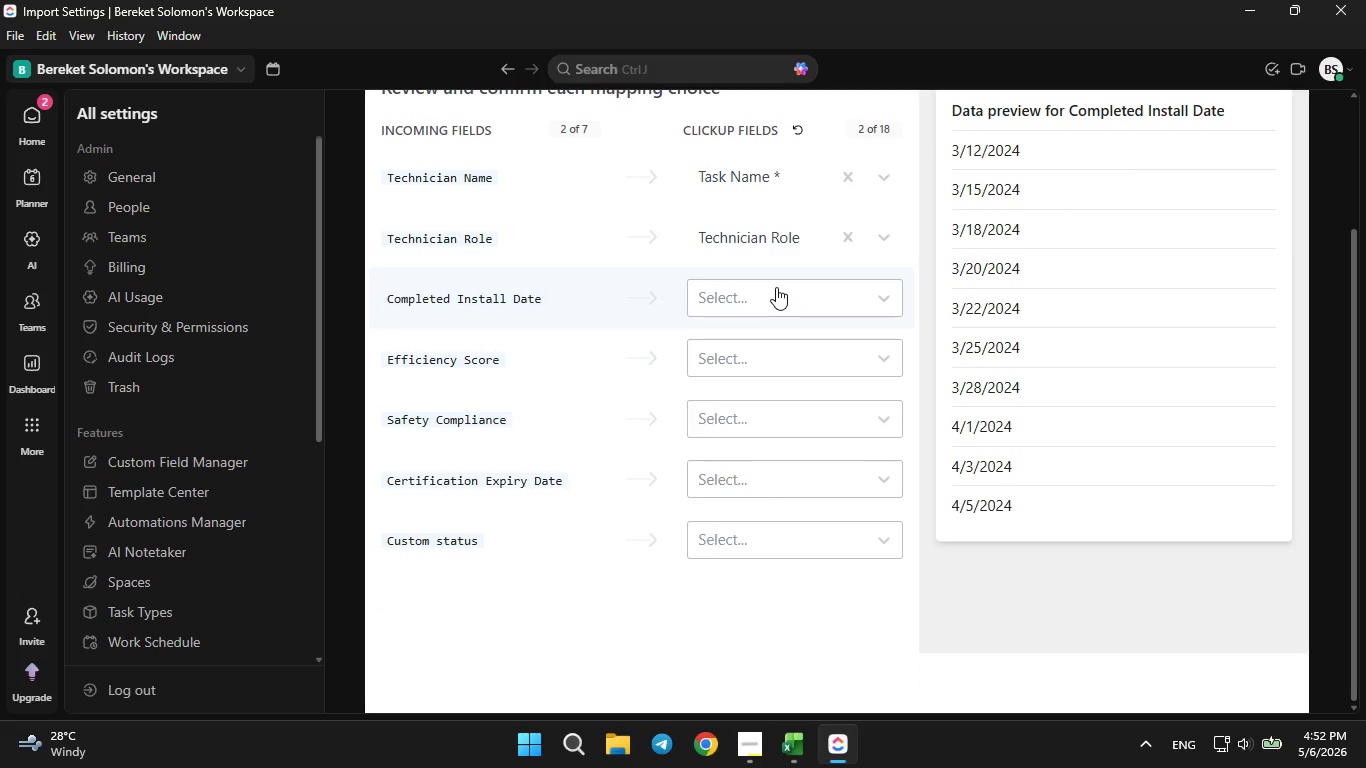 
left_click([776, 287])
 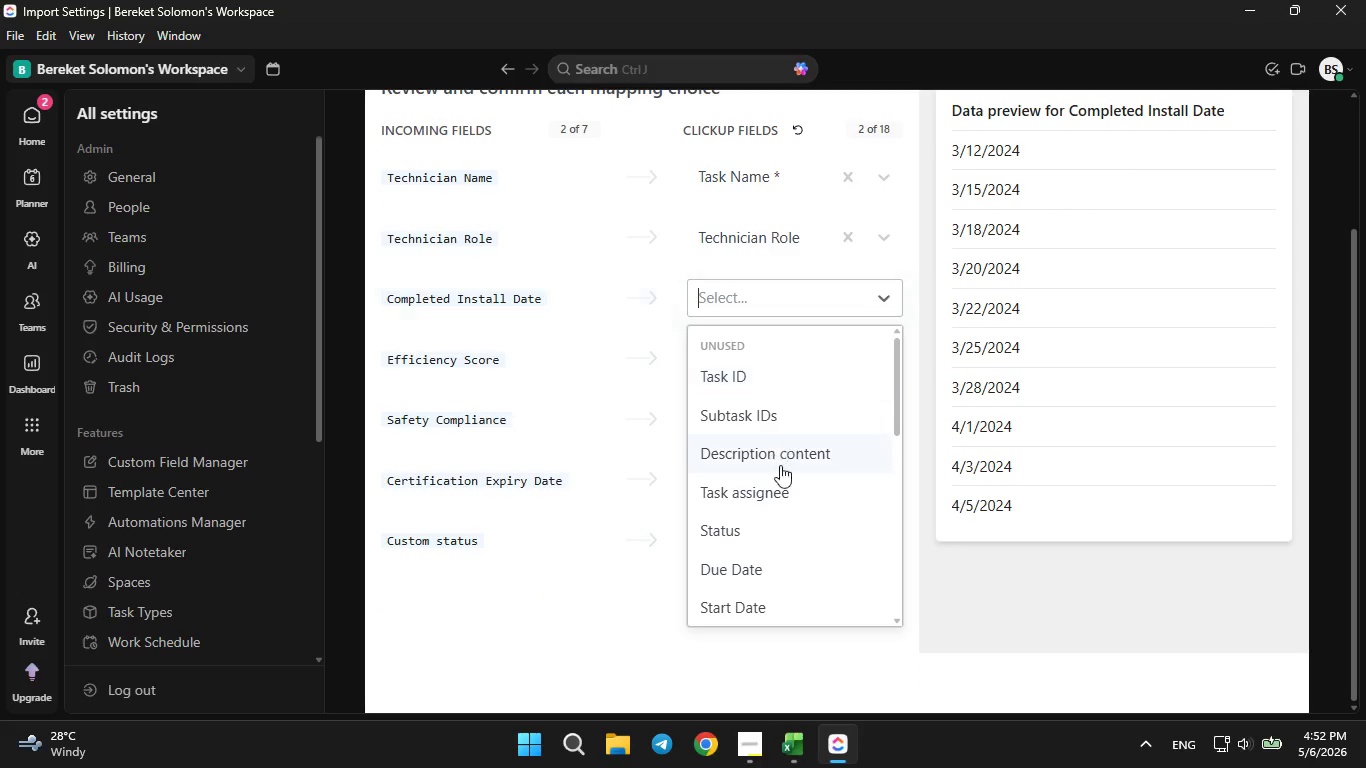 
scroll: coordinate [770, 570], scroll_direction: down, amount: 8.0
 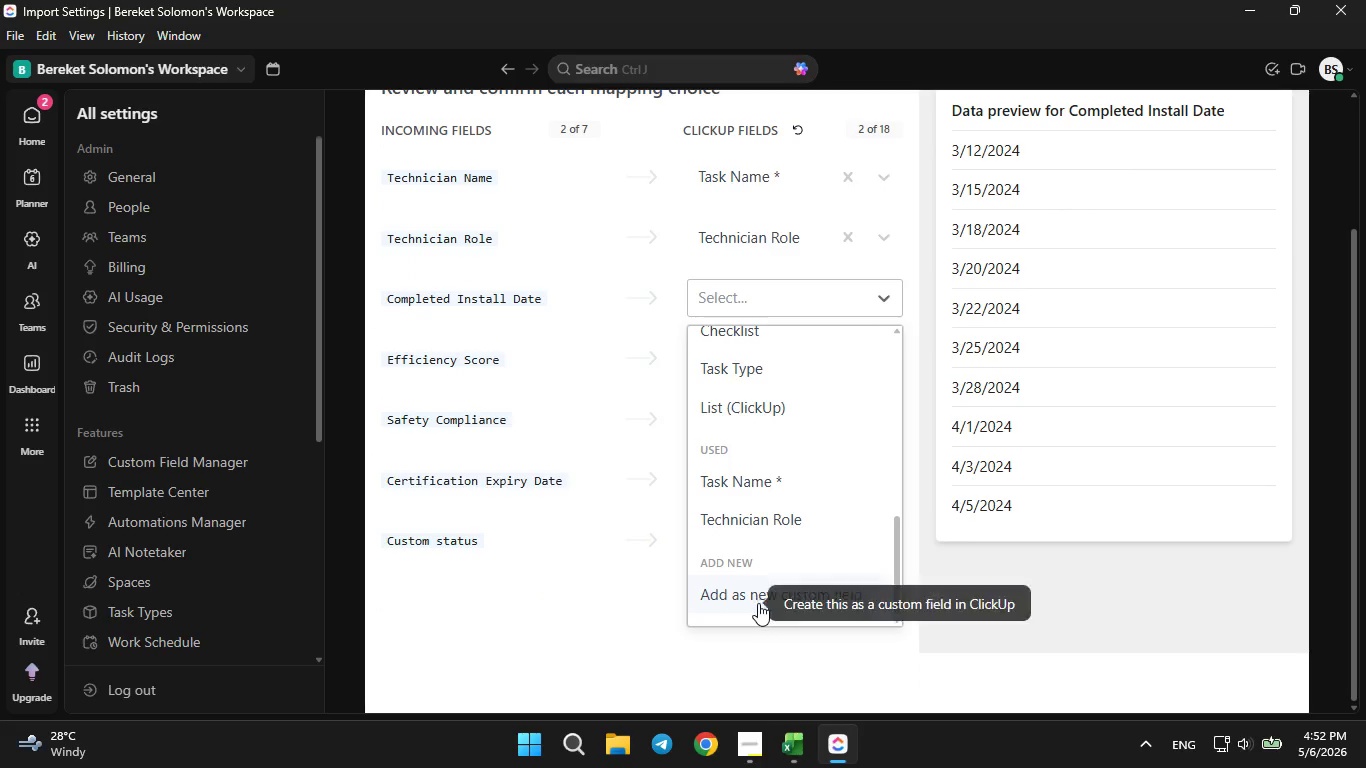 
left_click([758, 603])
 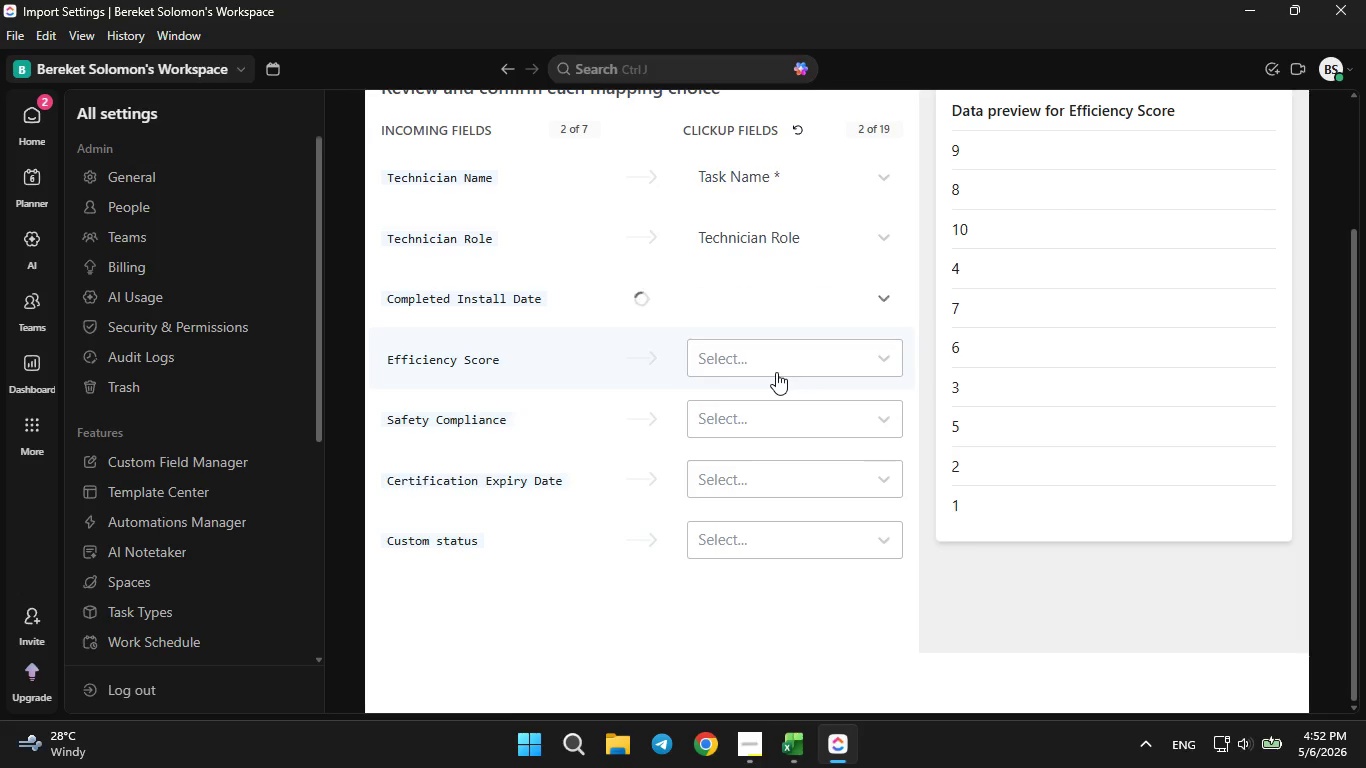 
left_click([776, 372])
 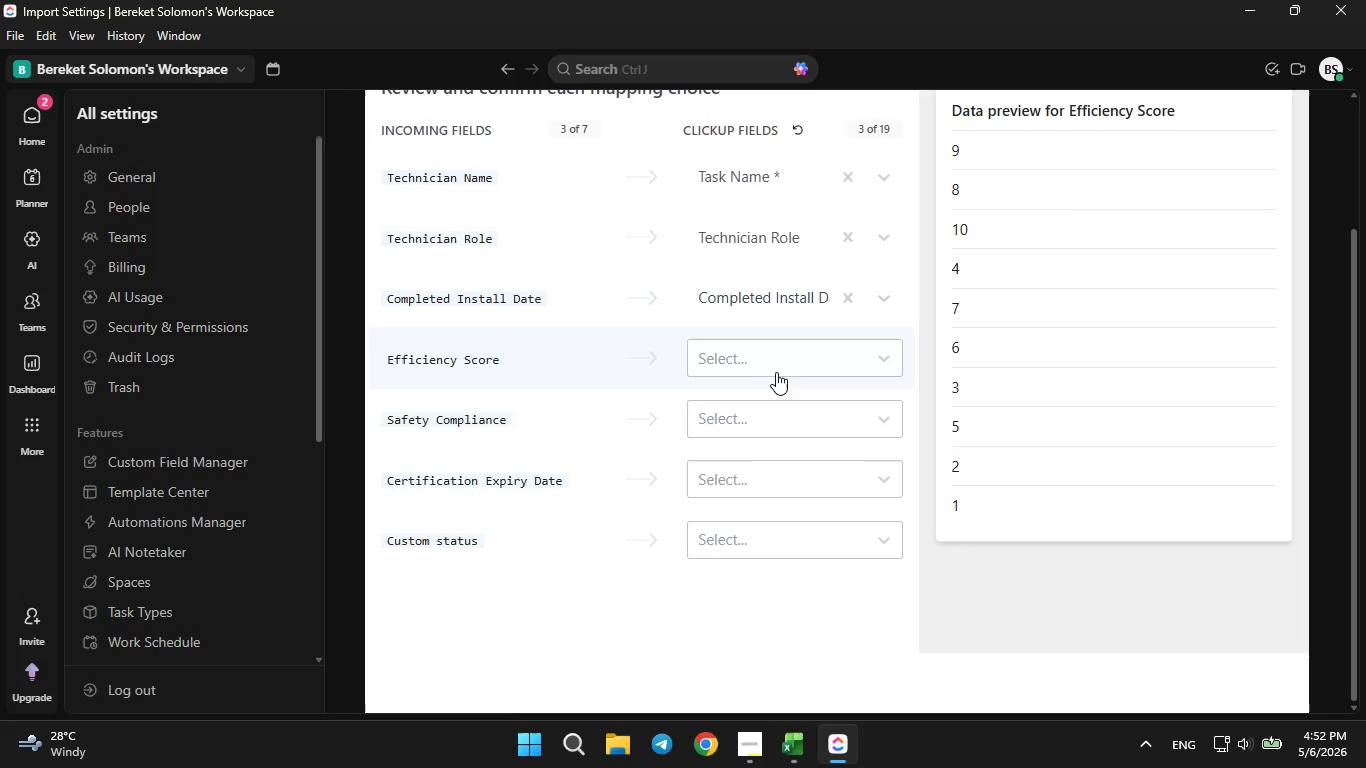 
left_click([777, 371])
 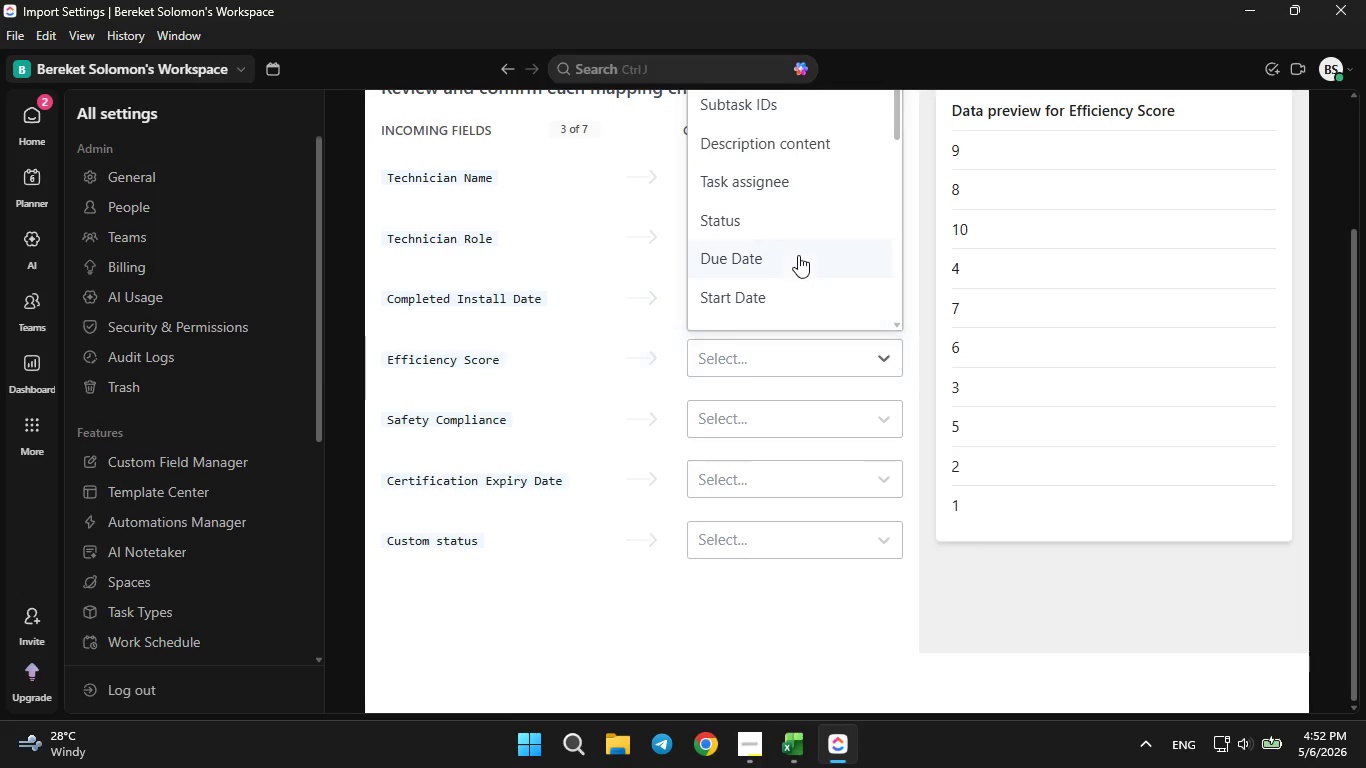 
left_click([788, 300])
 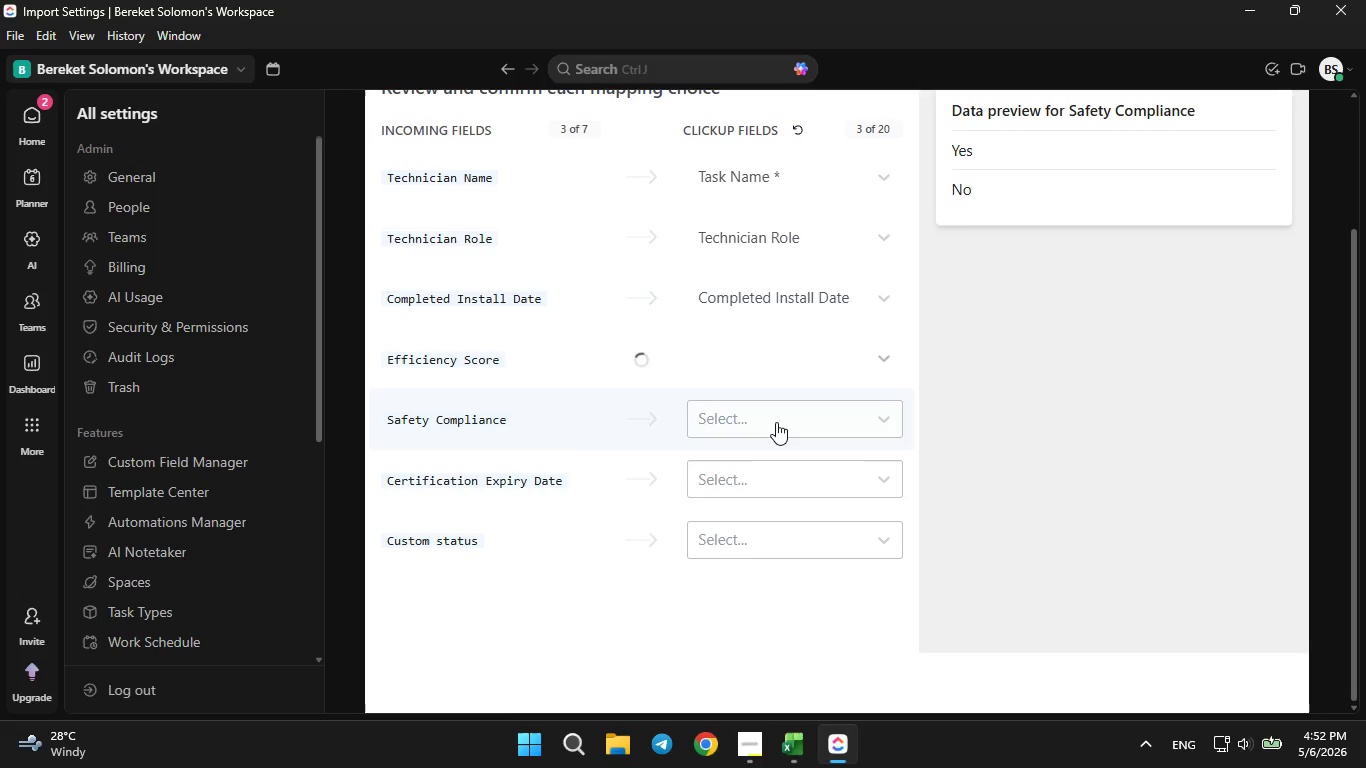 
scroll: coordinate [788, 300], scroll_direction: down, amount: 9.0
 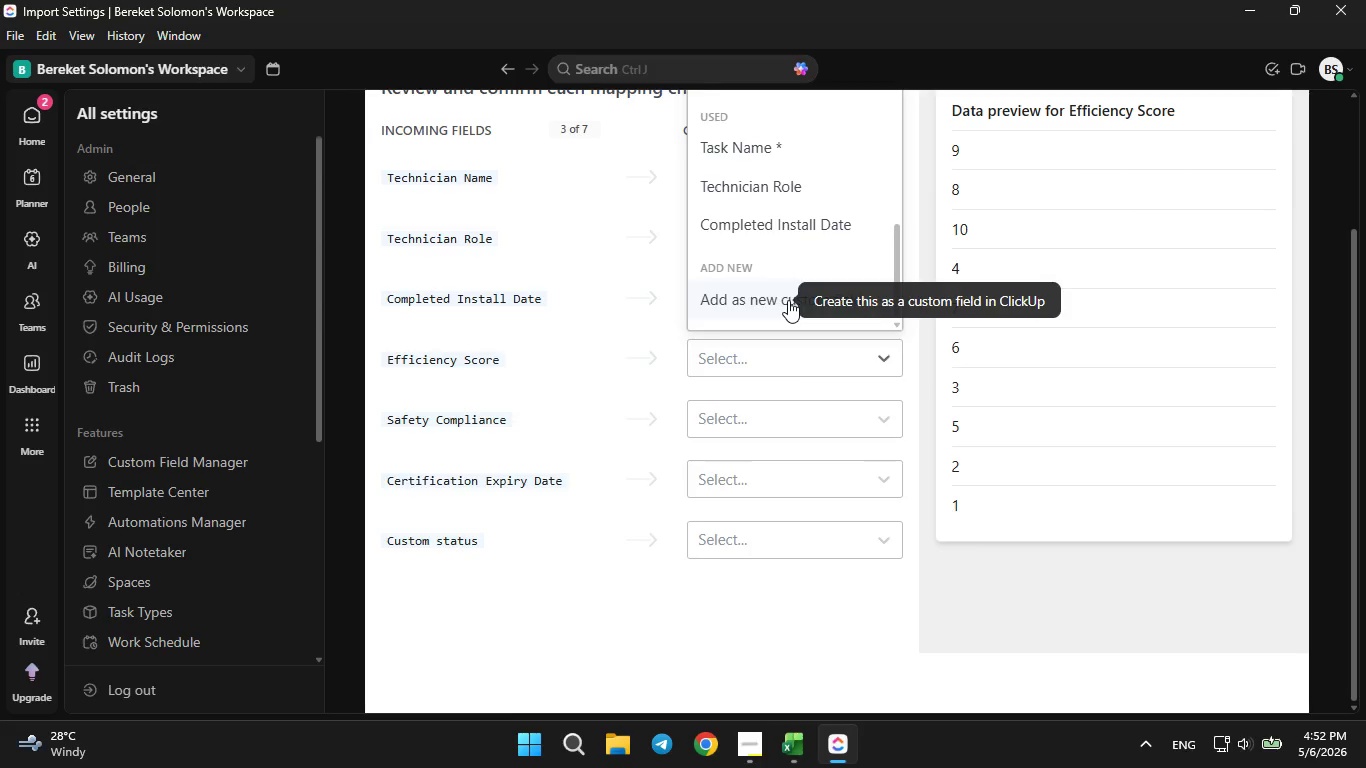 
left_click([776, 422])
 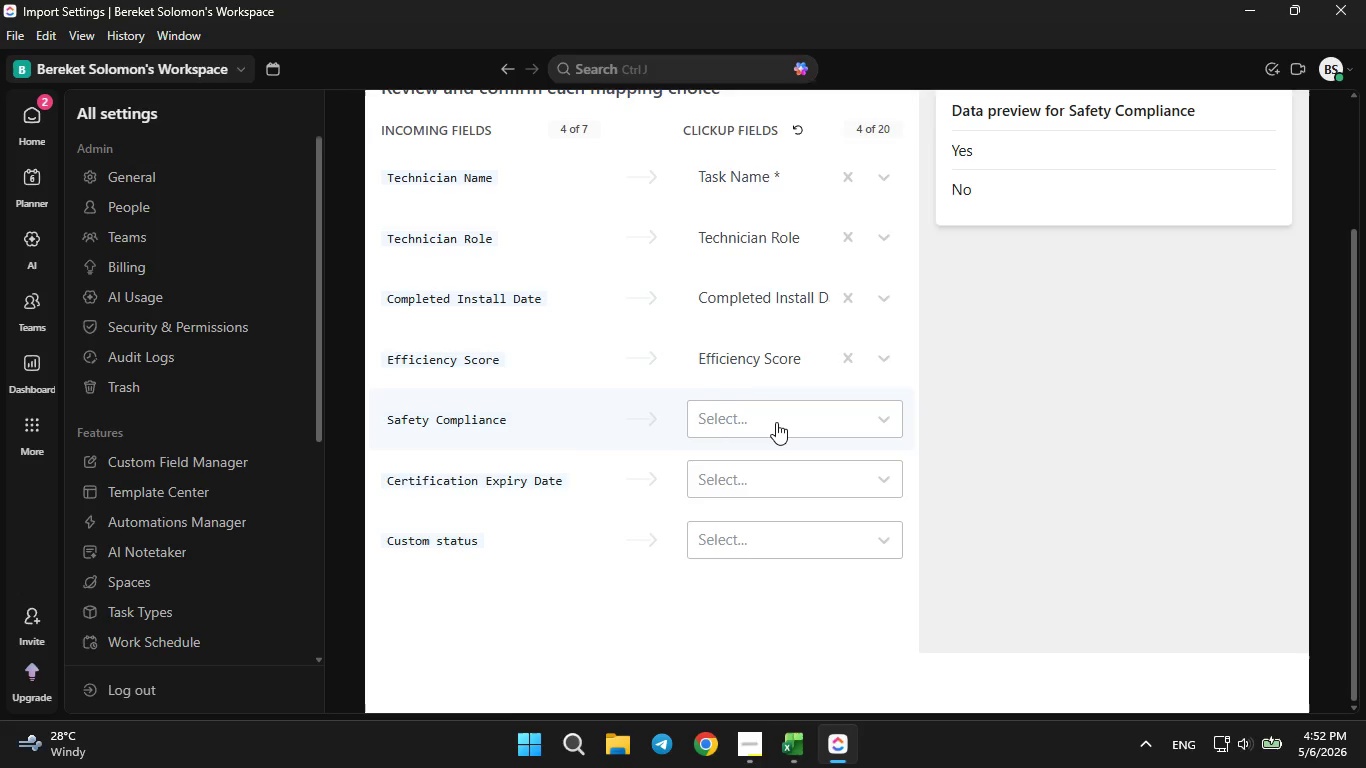 
left_click([776, 422])
 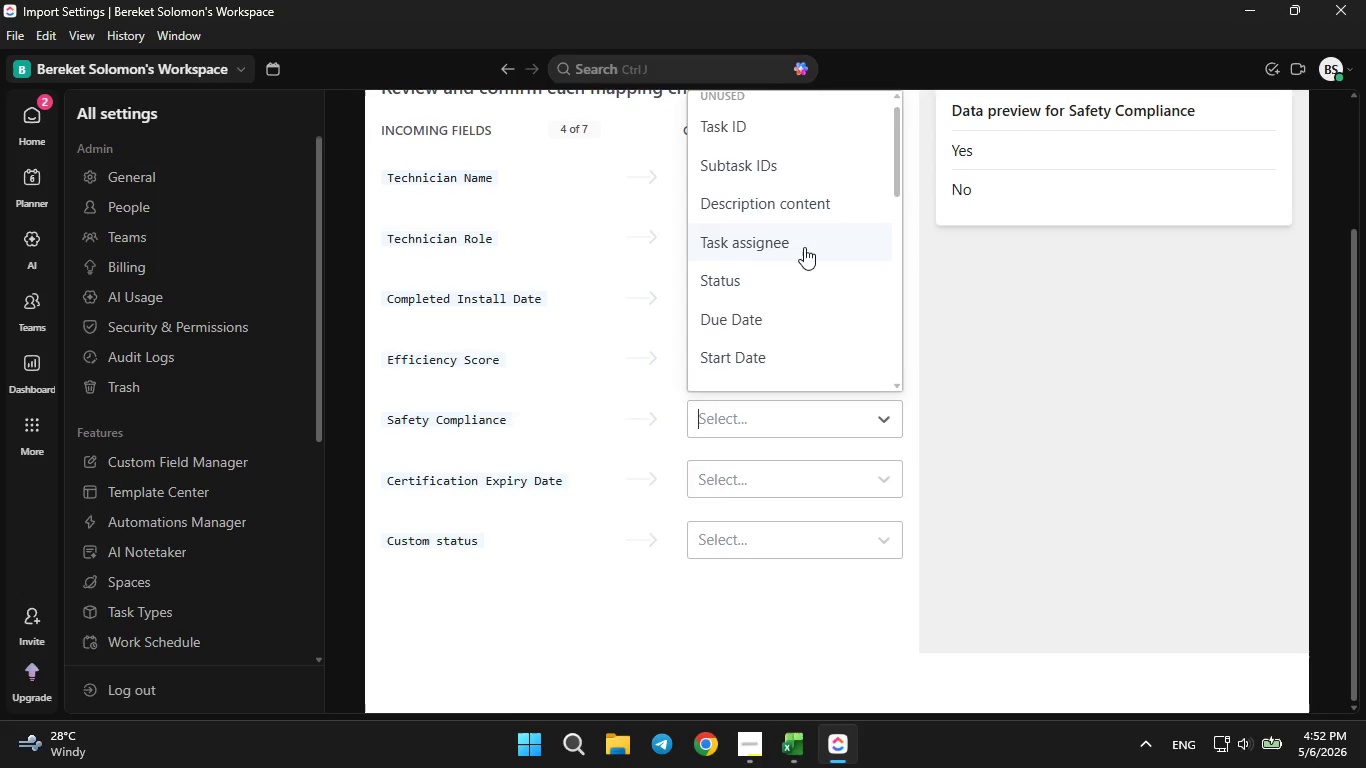 
scroll: coordinate [797, 269], scroll_direction: down, amount: 10.0
 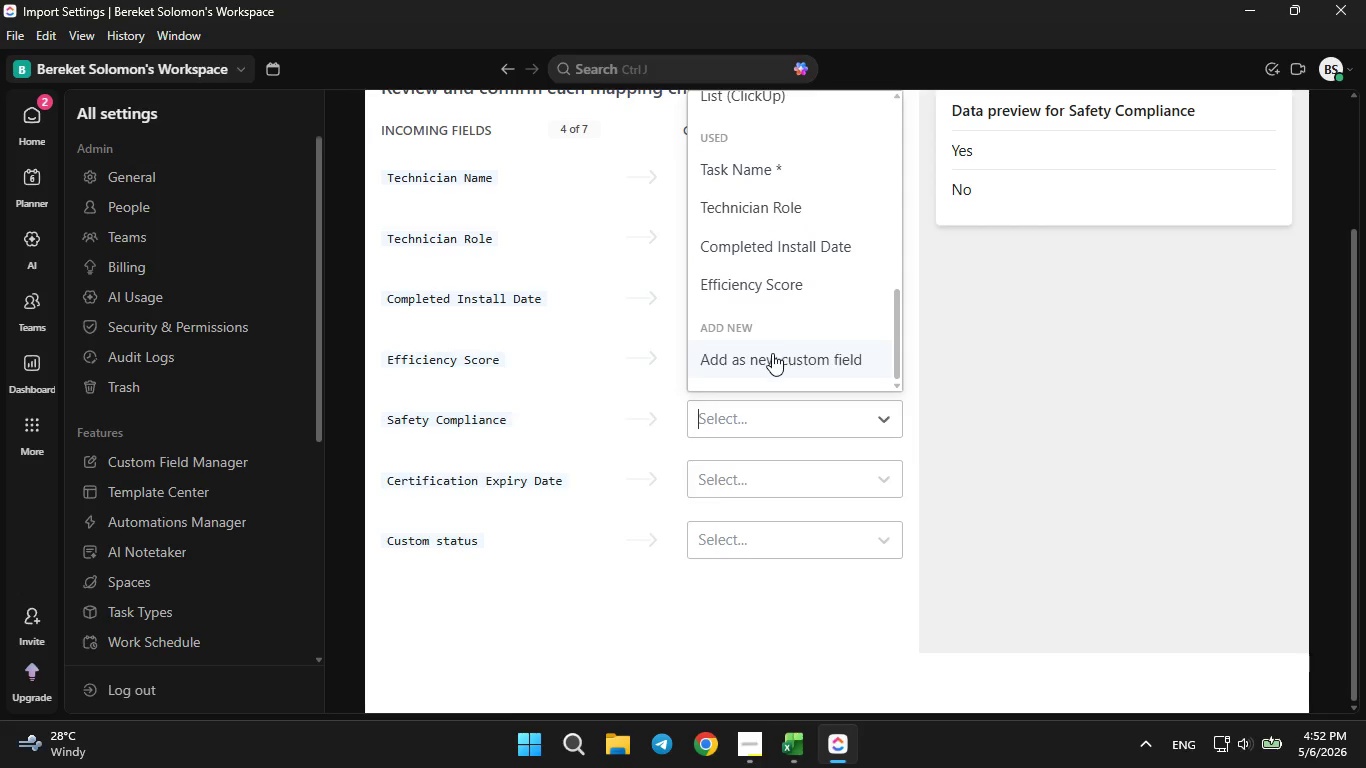 
left_click([772, 353])
 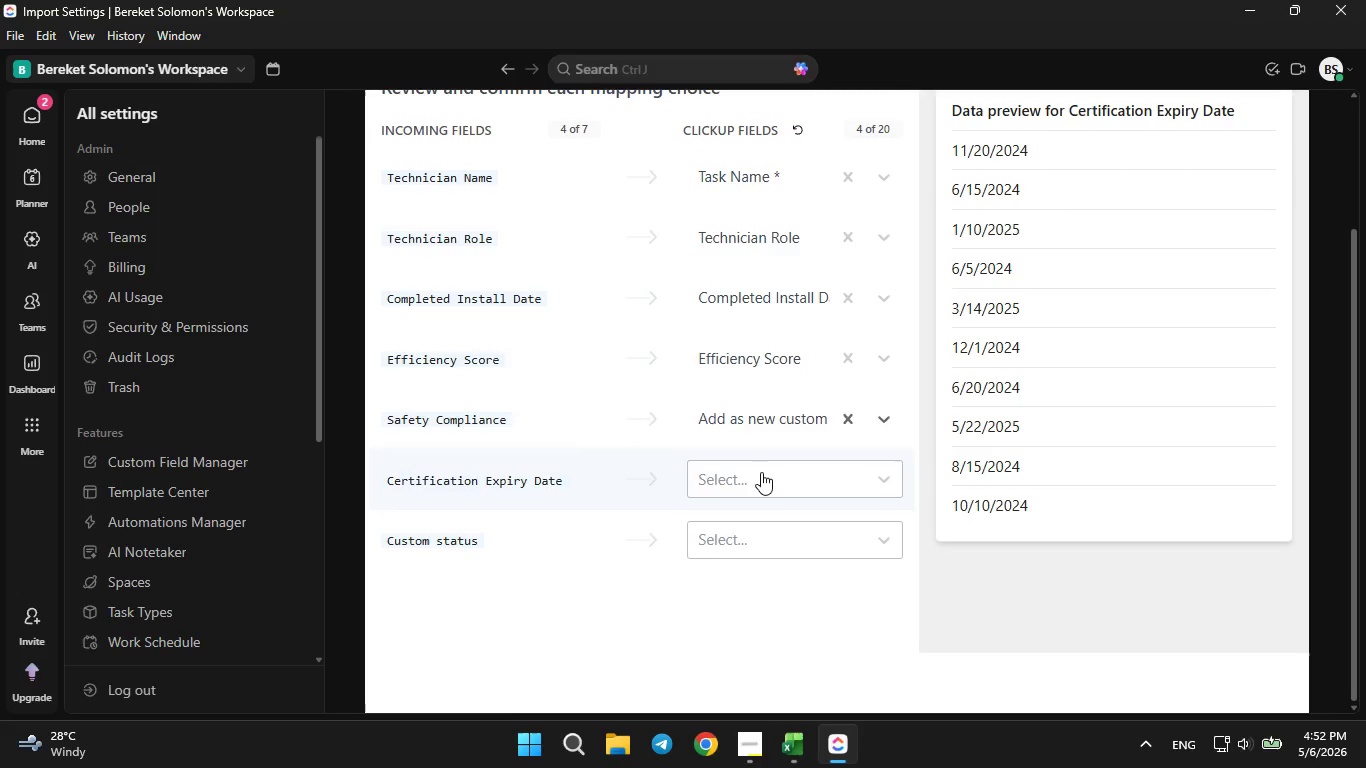 
left_click([760, 472])
 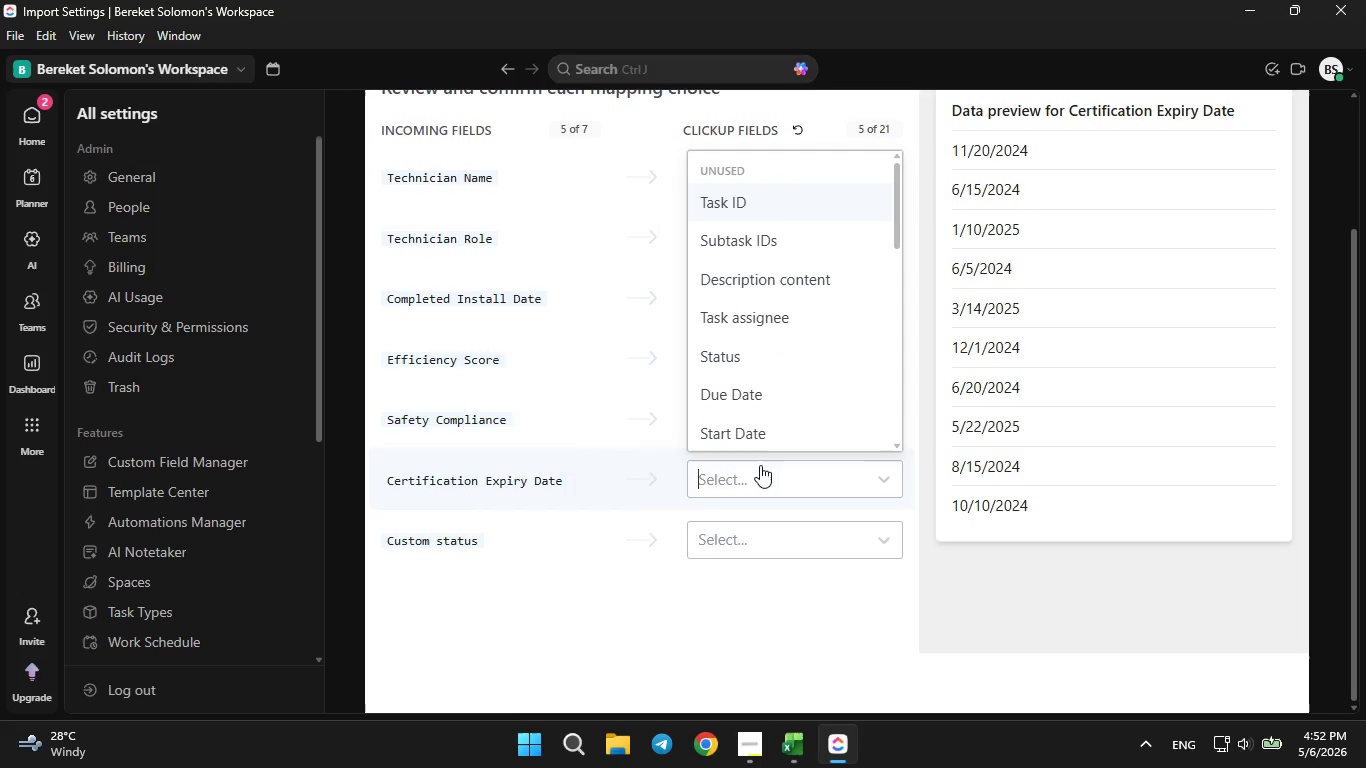 
scroll: coordinate [797, 306], scroll_direction: down, amount: 11.0
 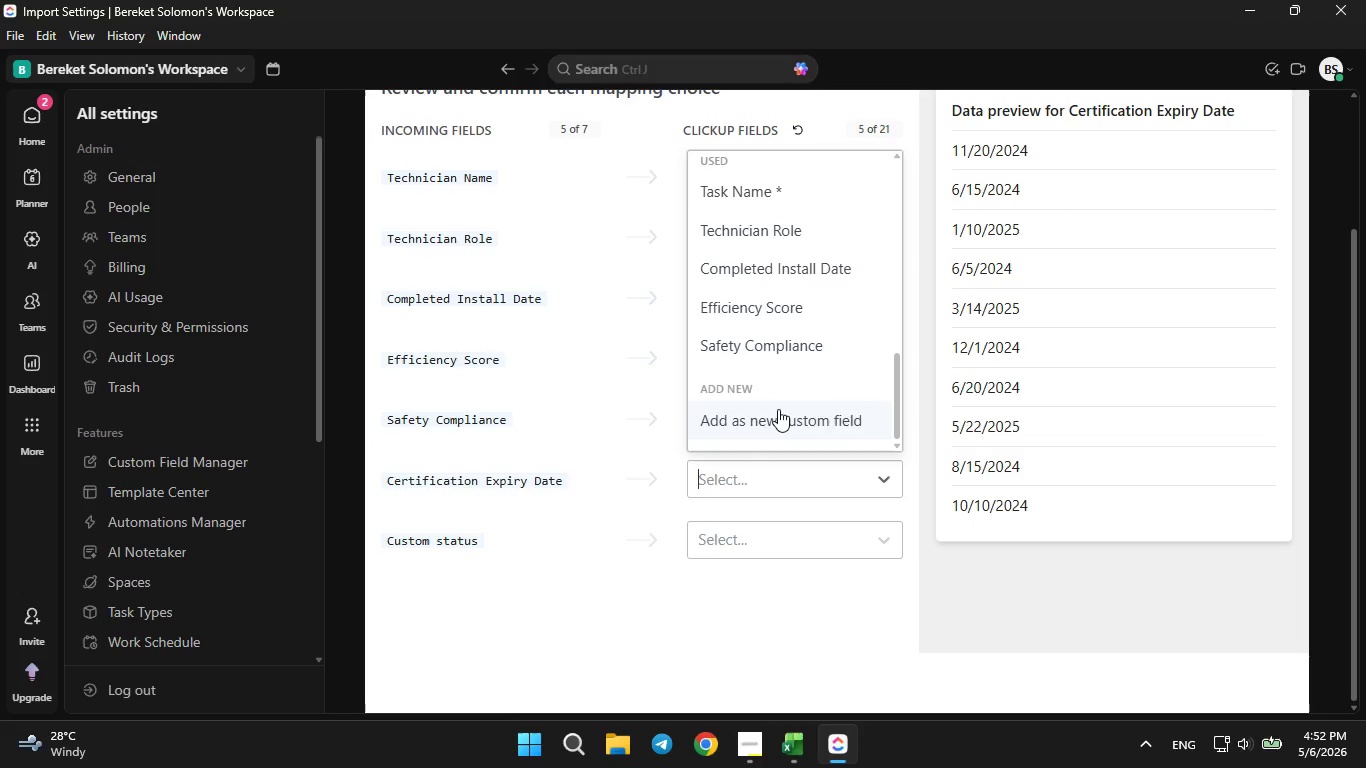 
left_click([778, 409])
 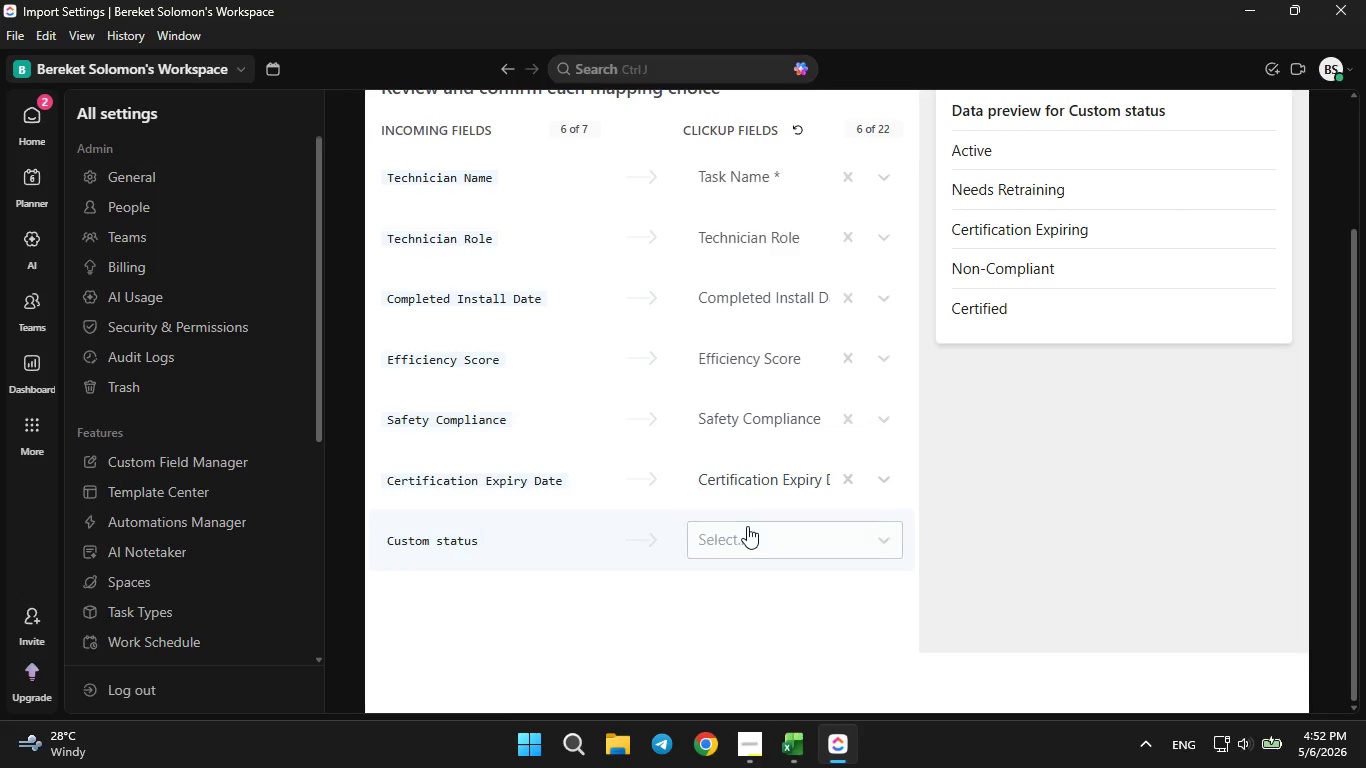 
left_click([747, 516])
 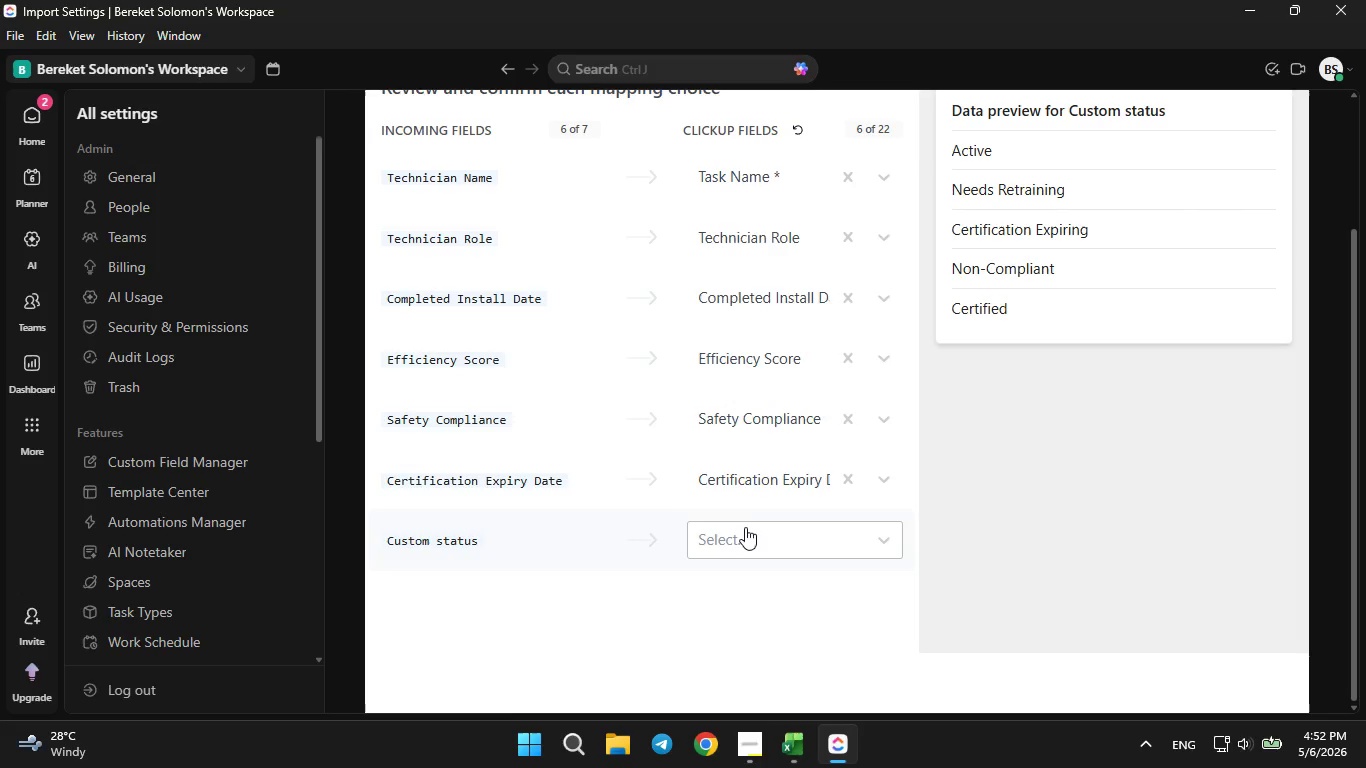 
double_click([745, 529])
 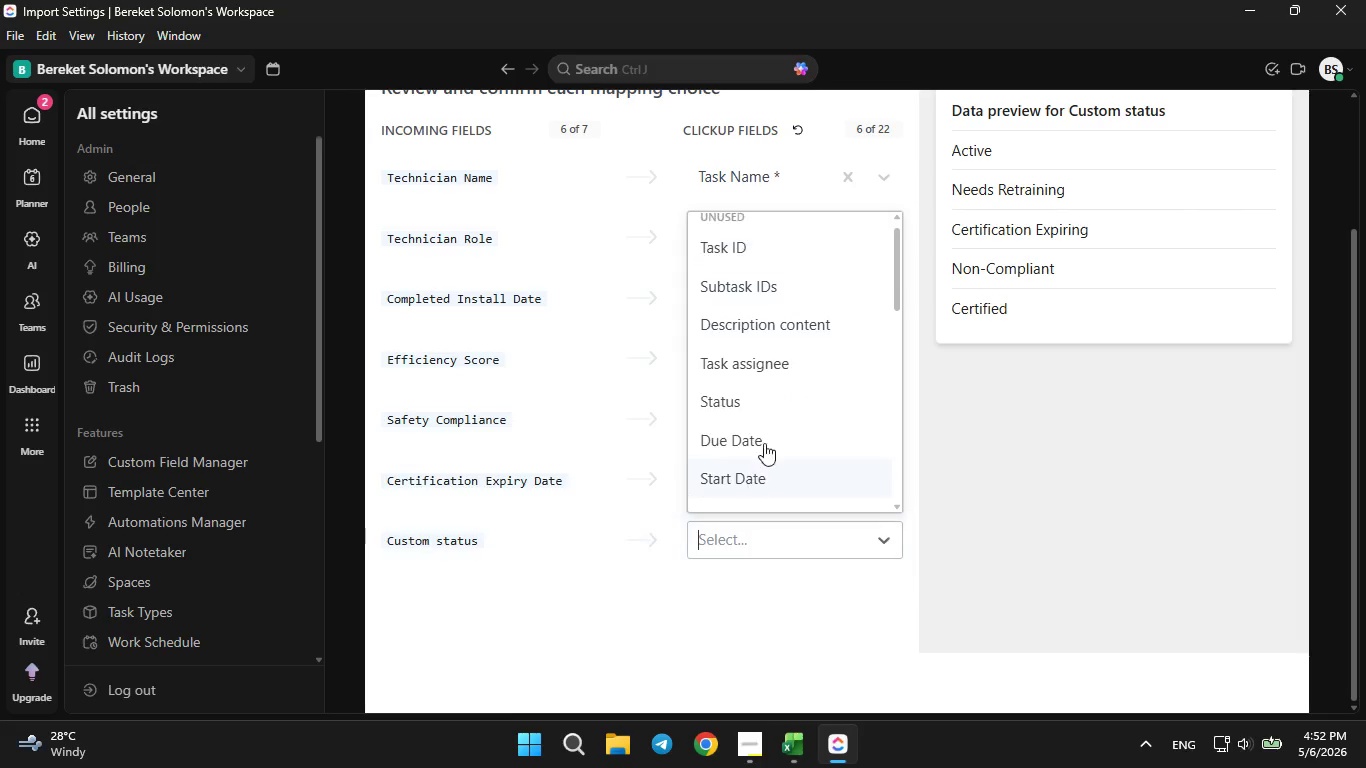 
left_click([750, 475])
 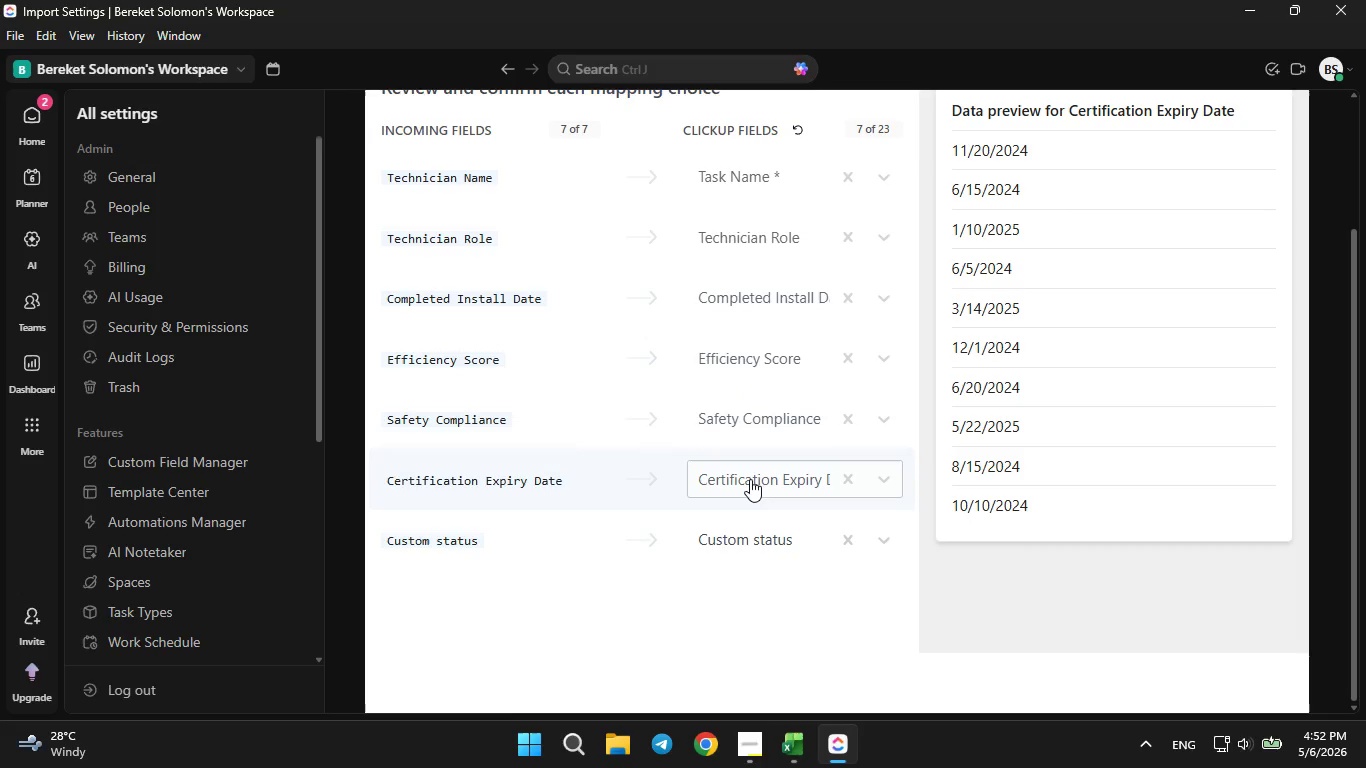 
scroll: coordinate [760, 452], scroll_direction: down, amount: 11.0
 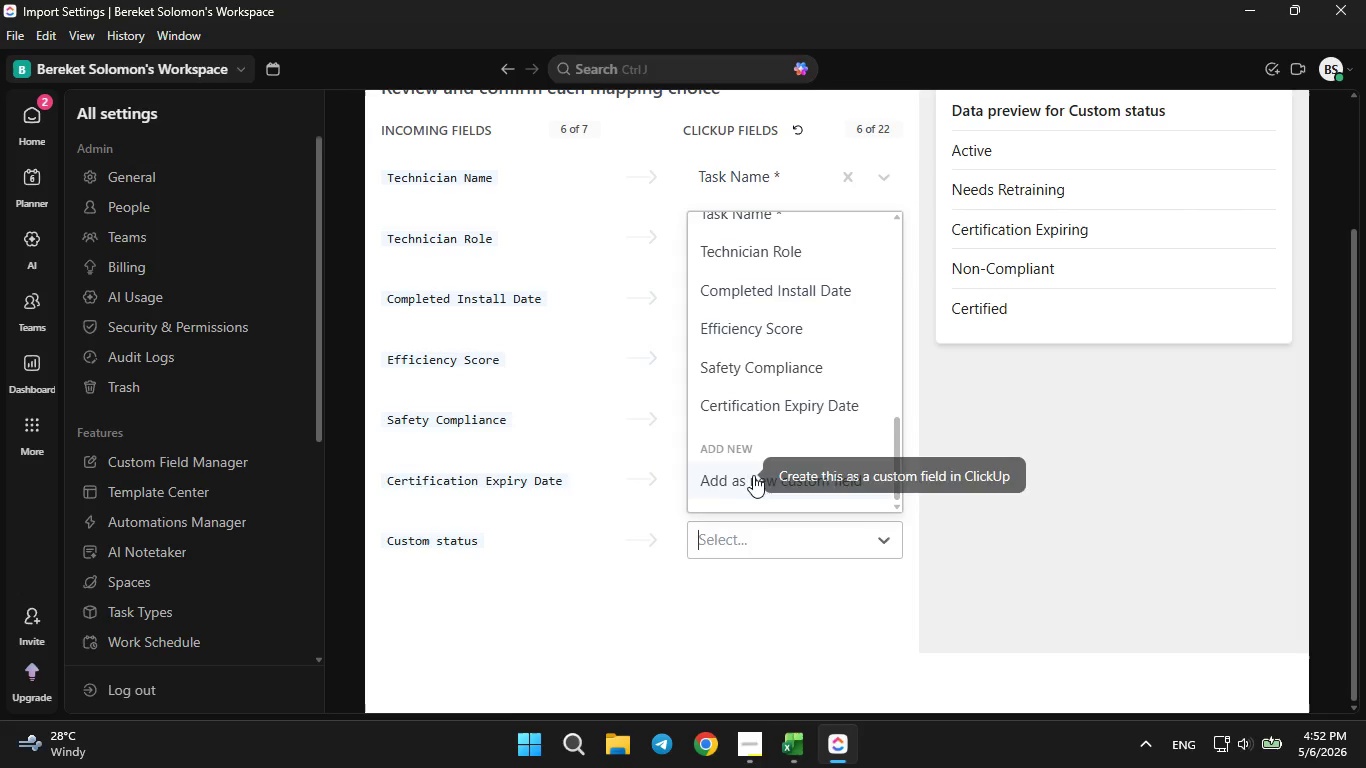 
scroll: coordinate [749, 479], scroll_direction: up, amount: 7.0
 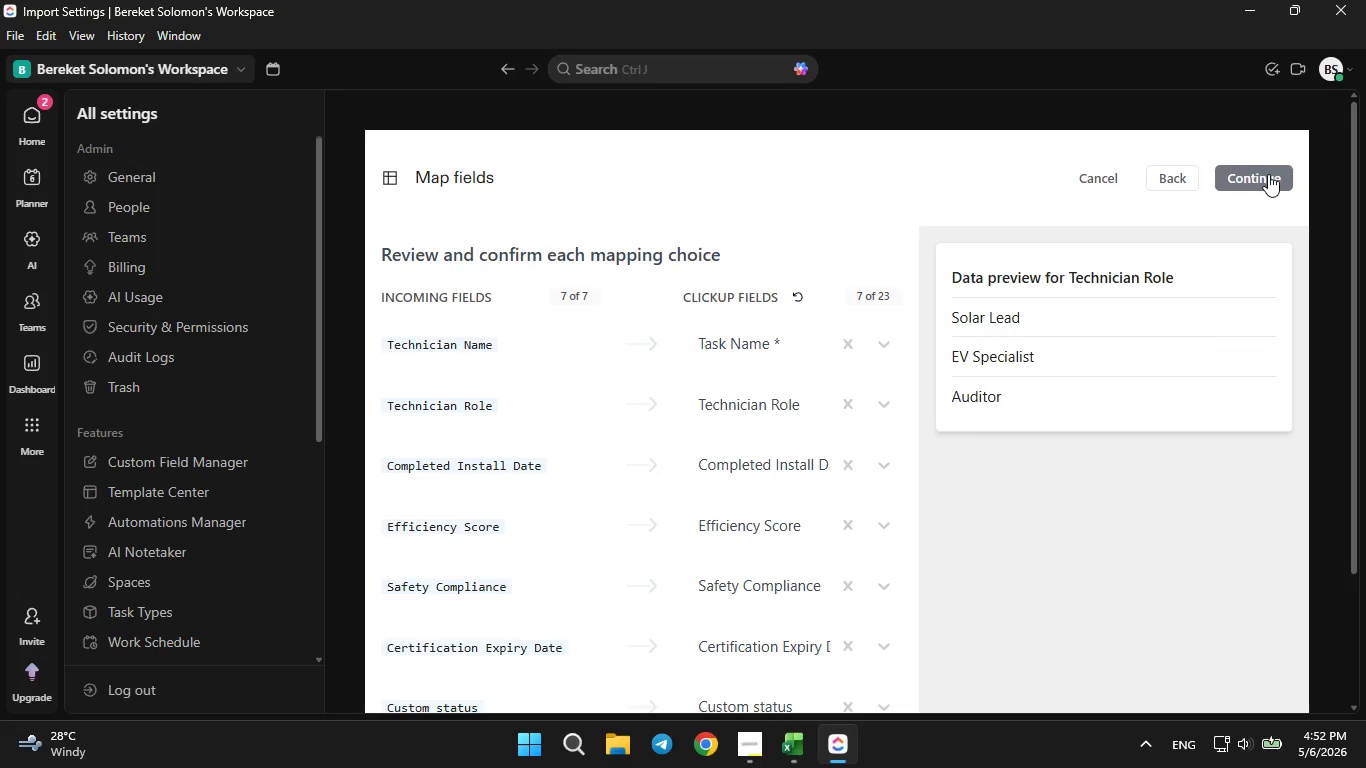 
left_click([1268, 174])
 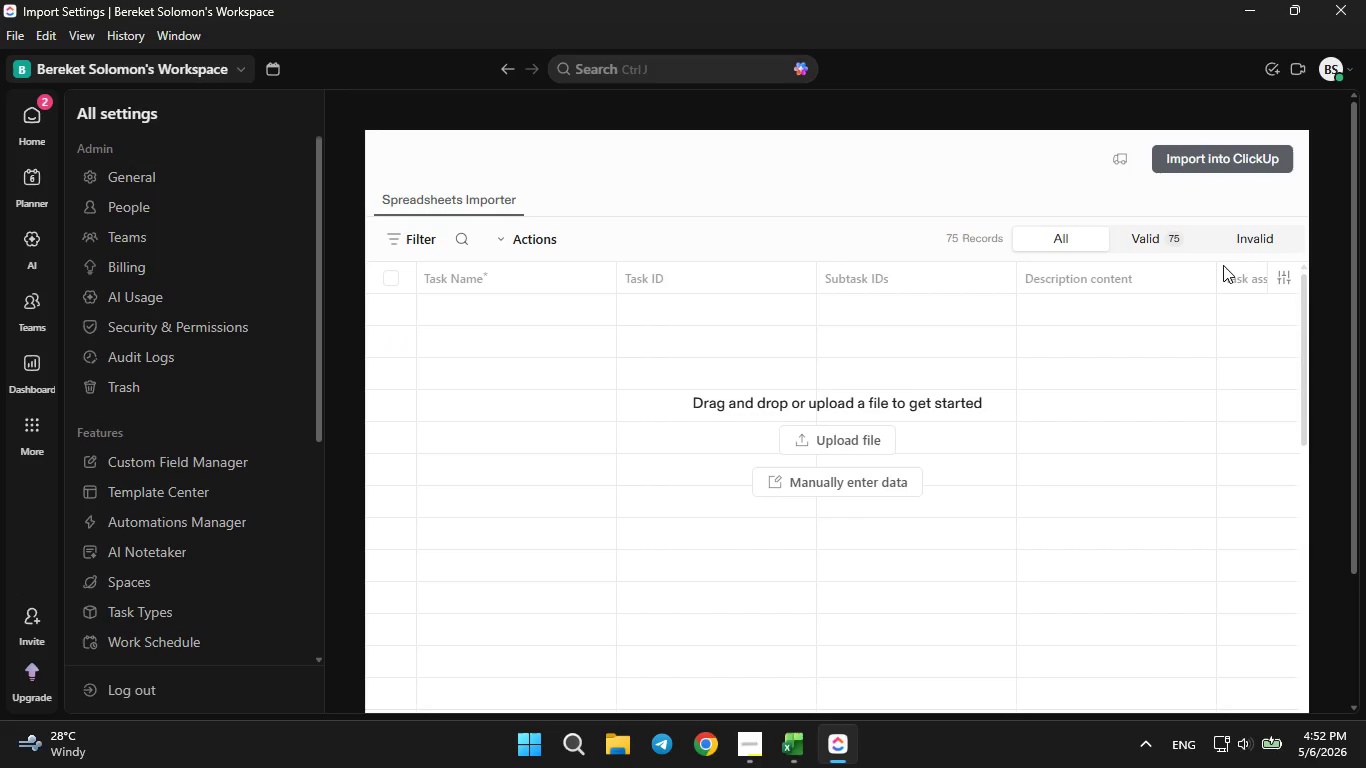 
wait(8.17)
 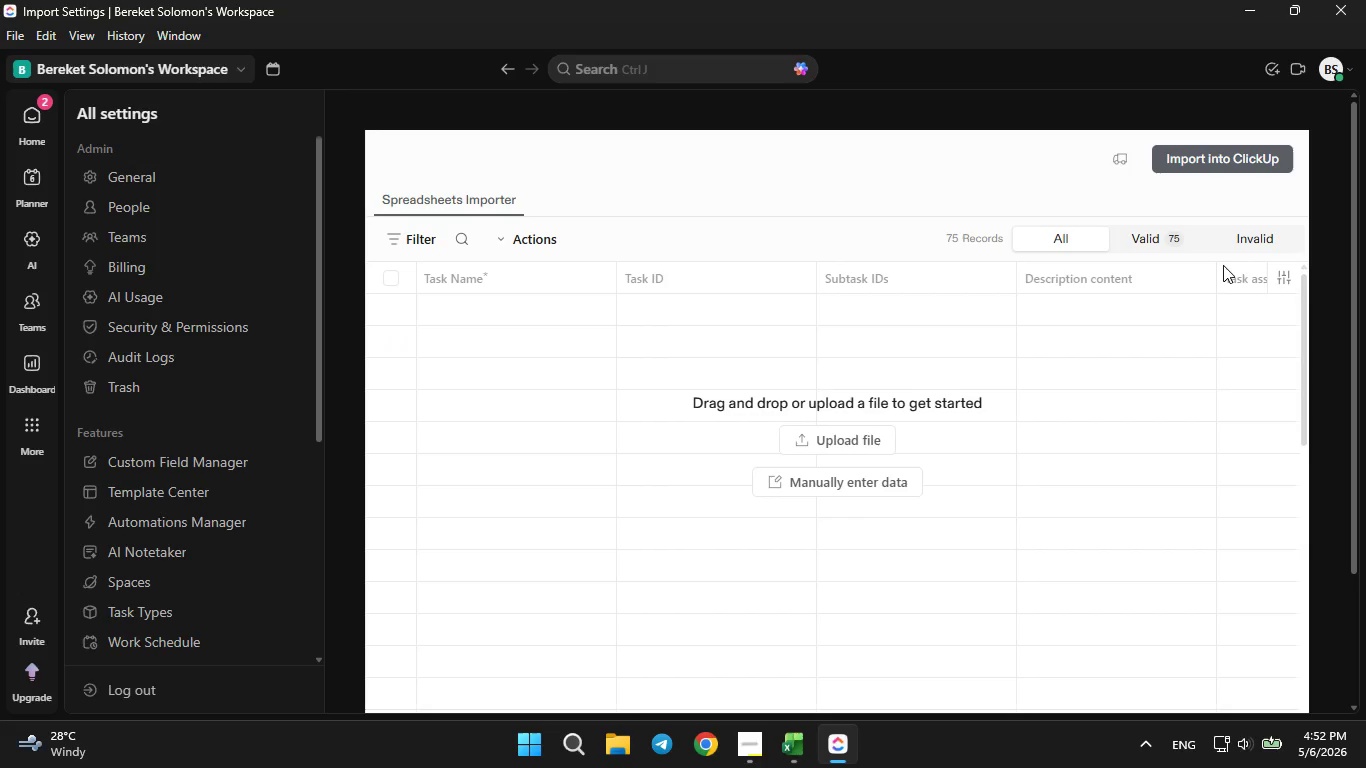 
left_click([792, 766])
 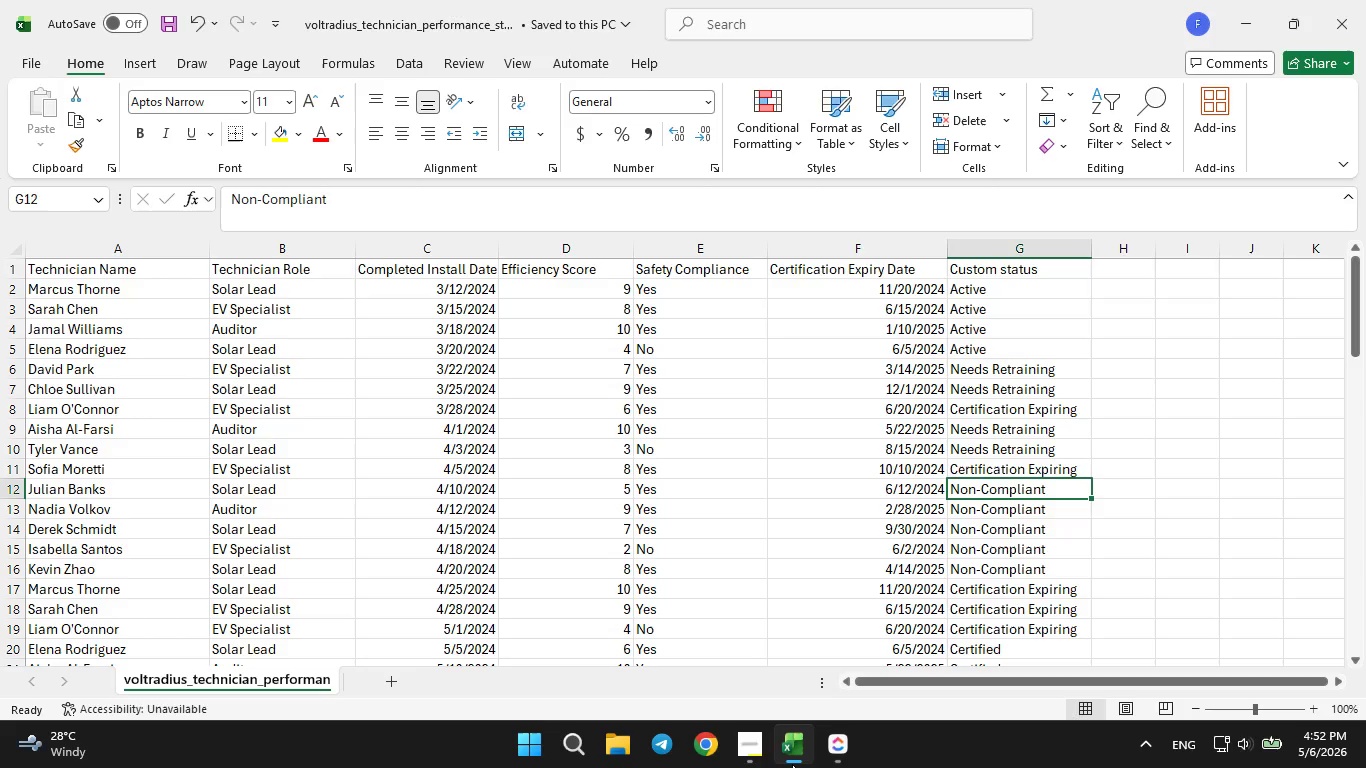 
left_click([792, 764])
 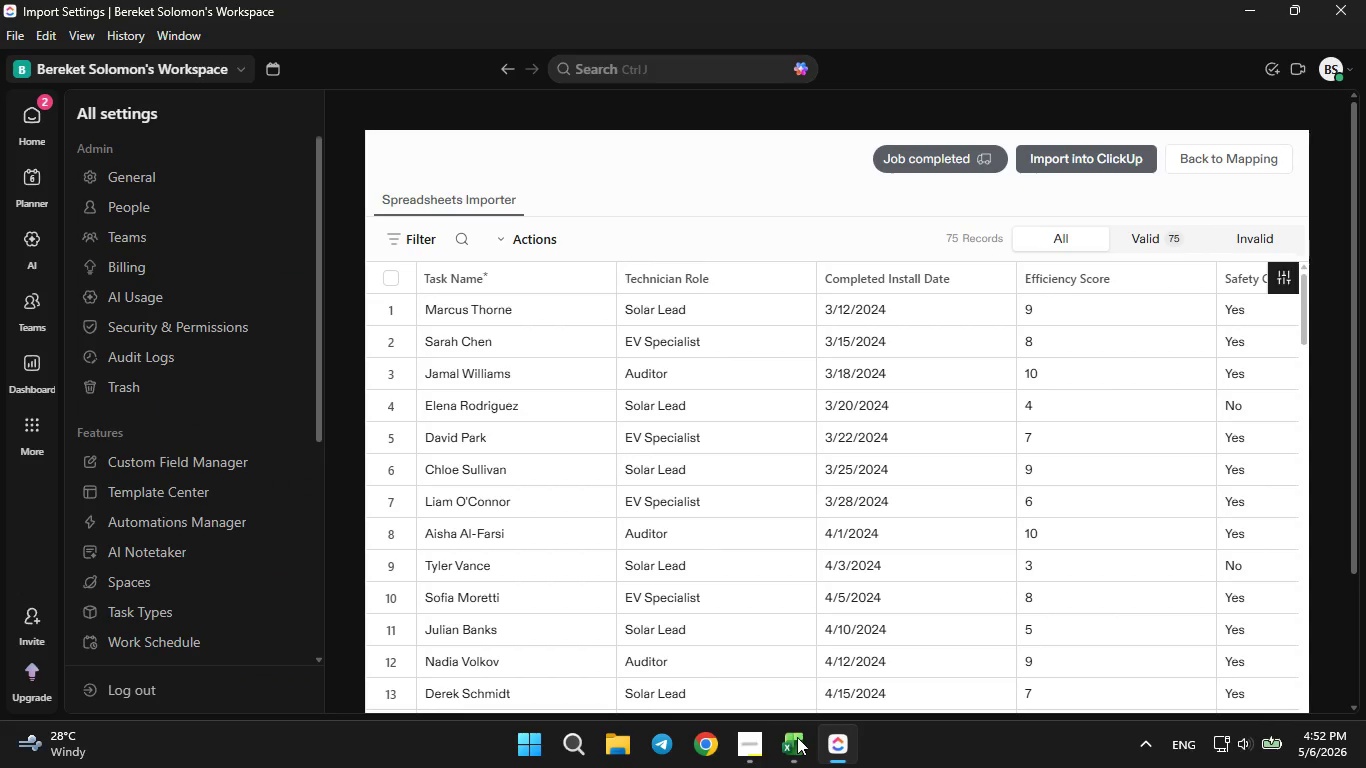 
left_click([899, 396])
 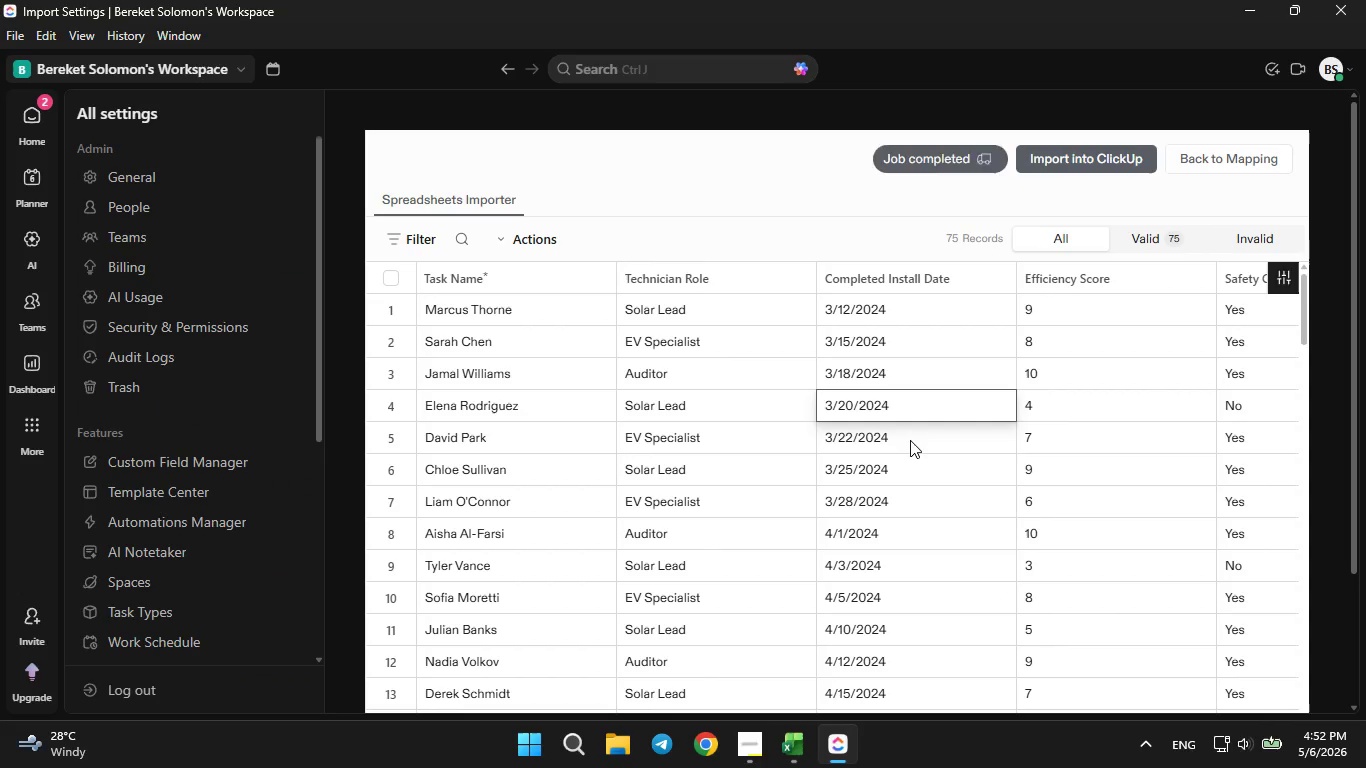 
key(ArrowRight)
 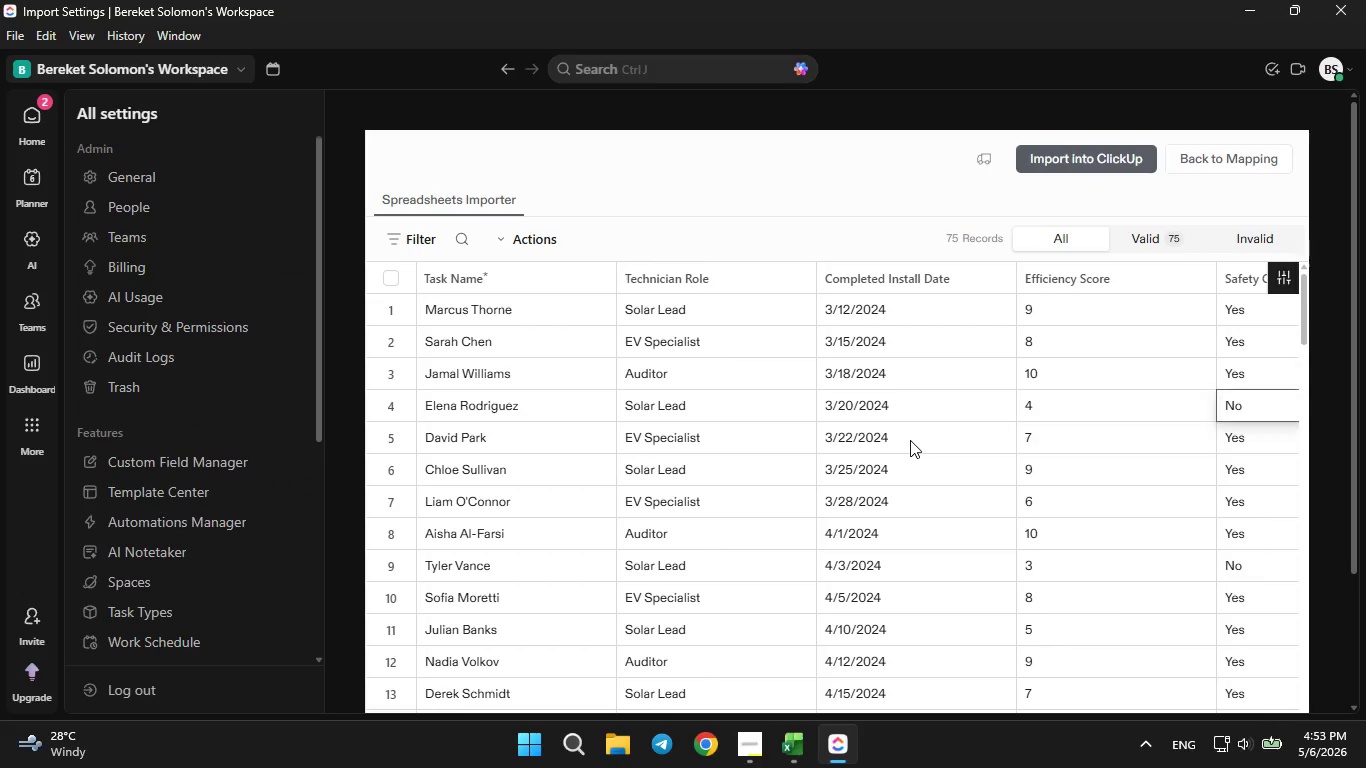 
key(ArrowRight)
 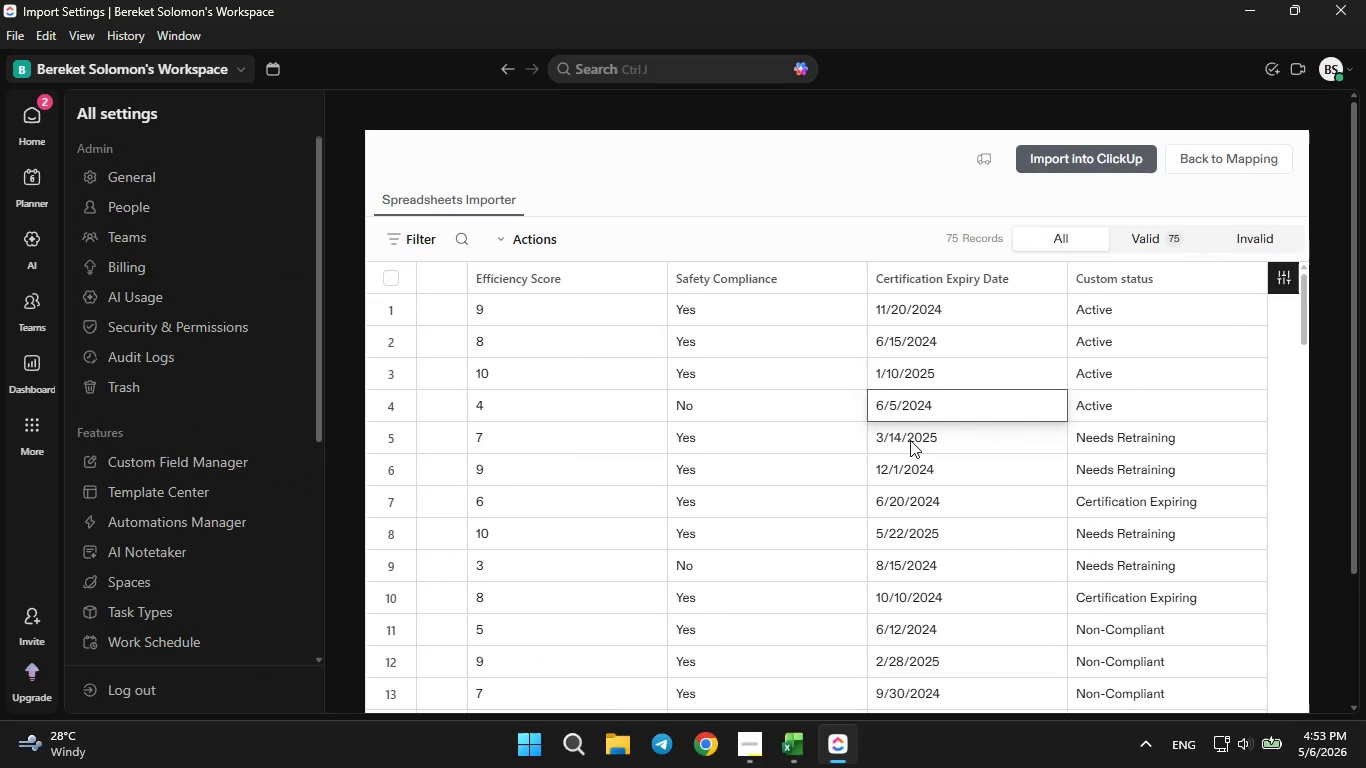 
key(ArrowRight)
 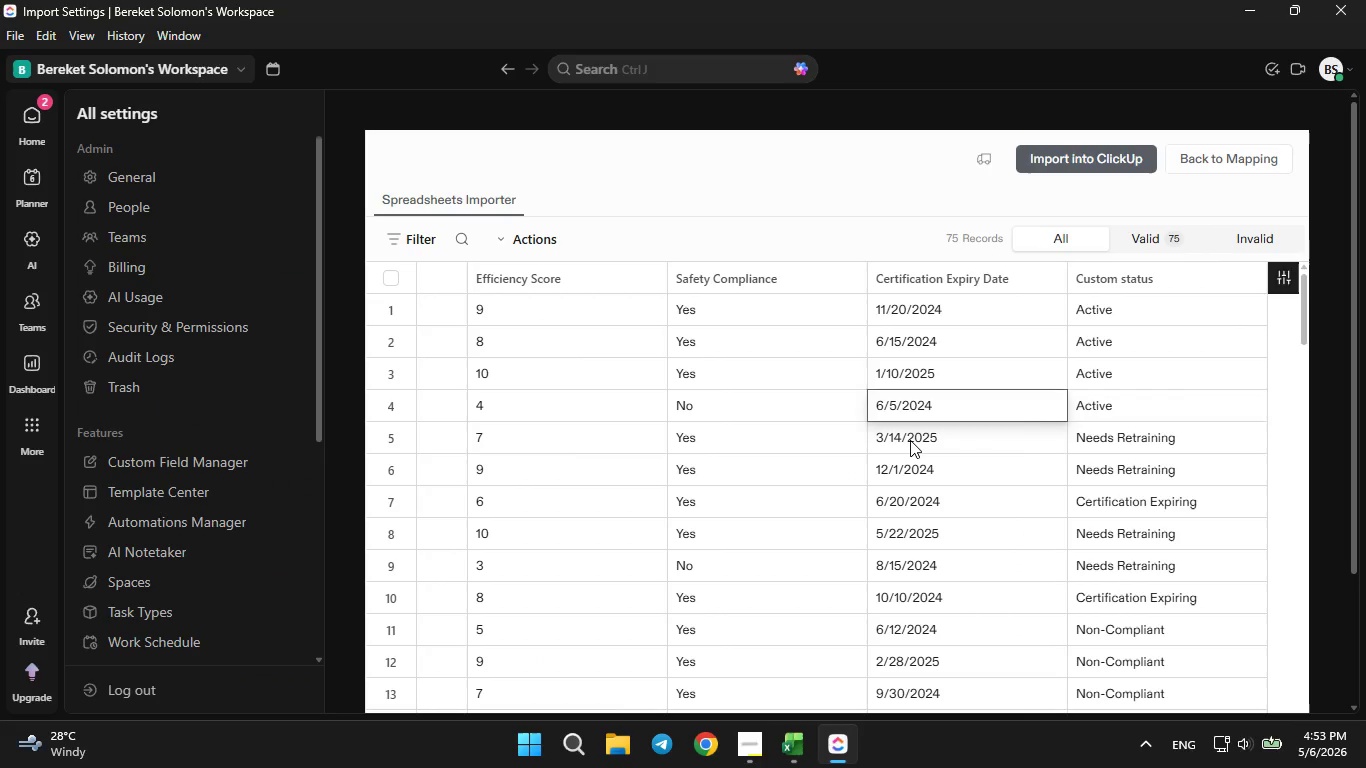 
key(ArrowRight)
 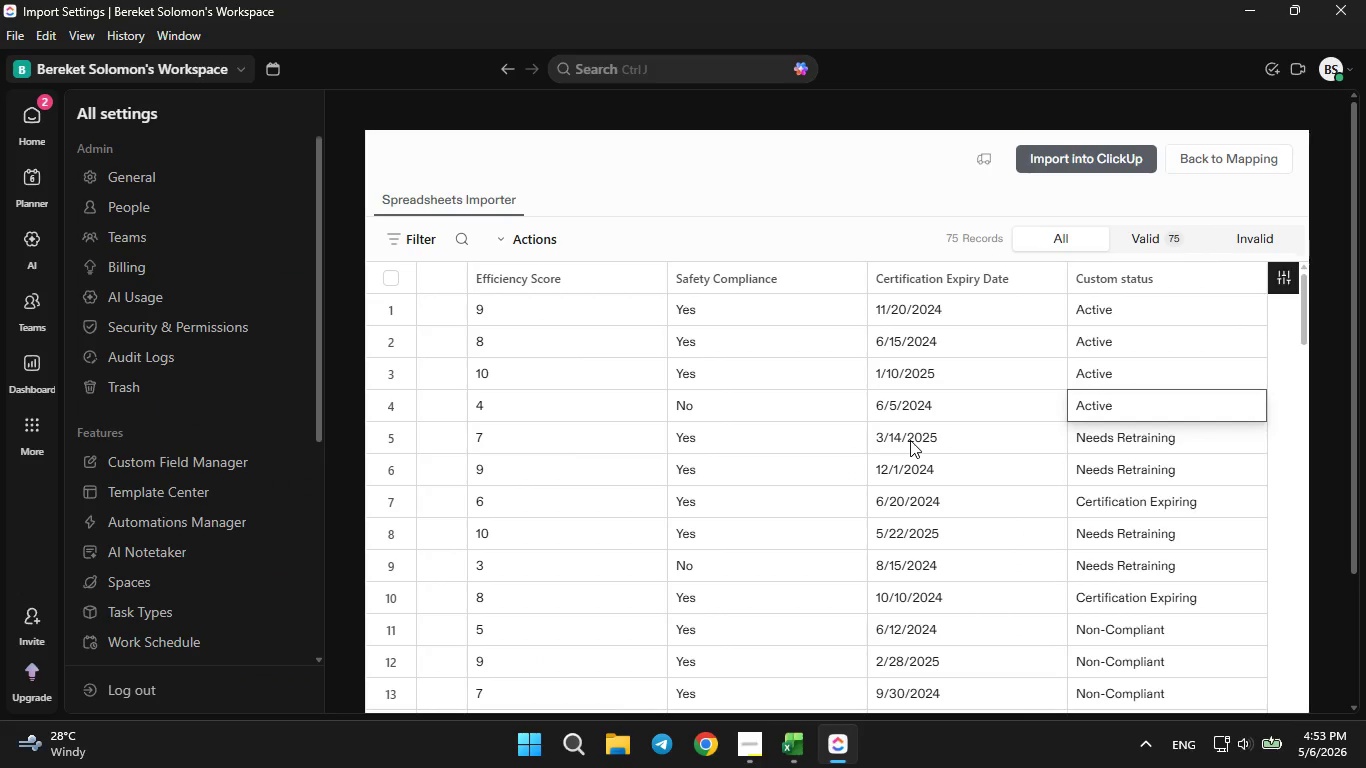 
key(ArrowRight)
 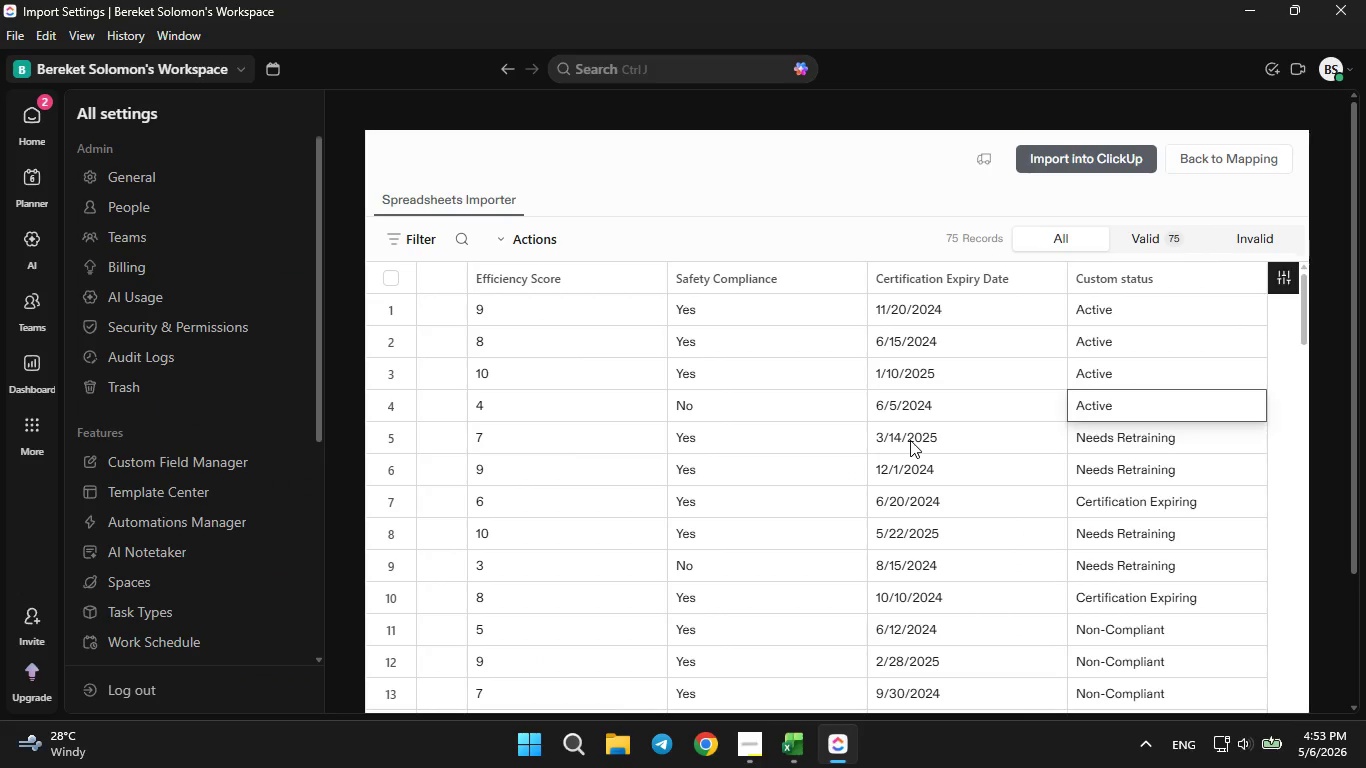 
key(ArrowLeft)
 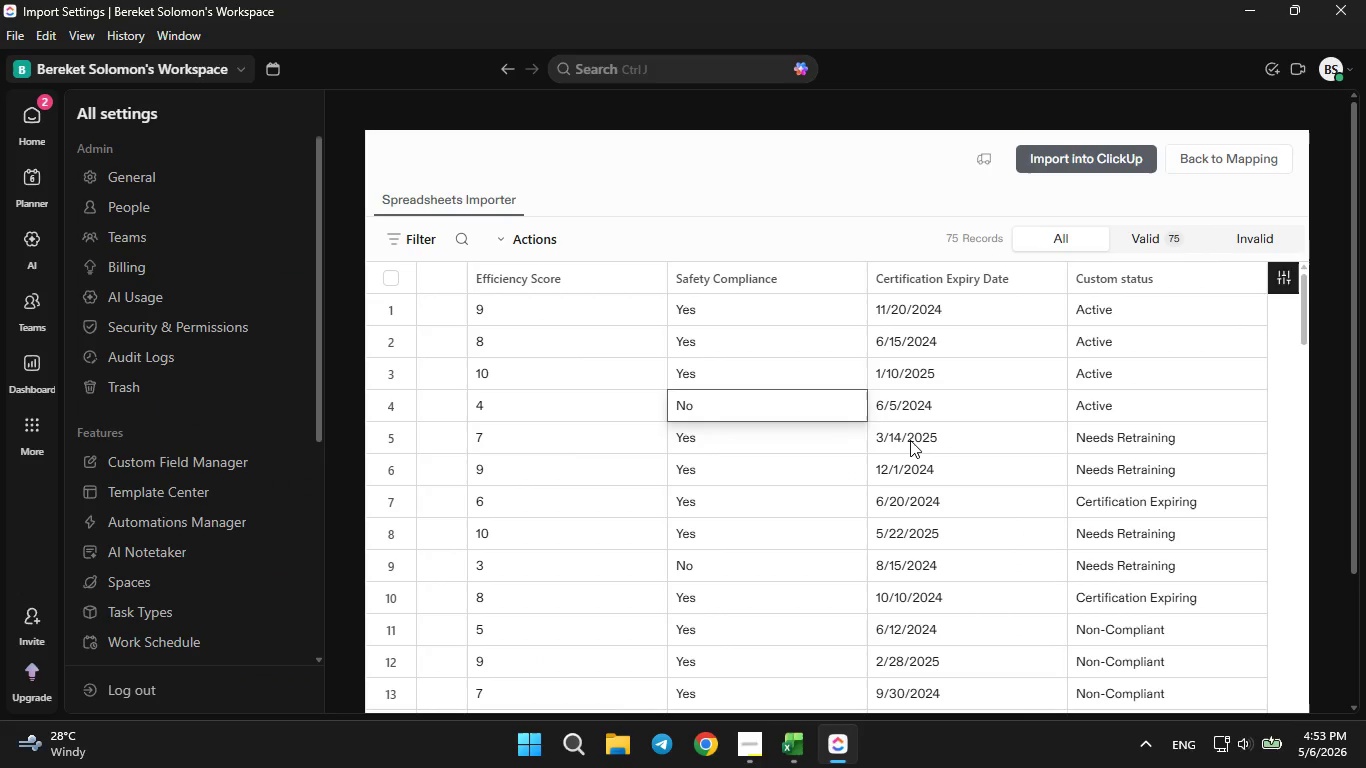 
key(ArrowLeft)
 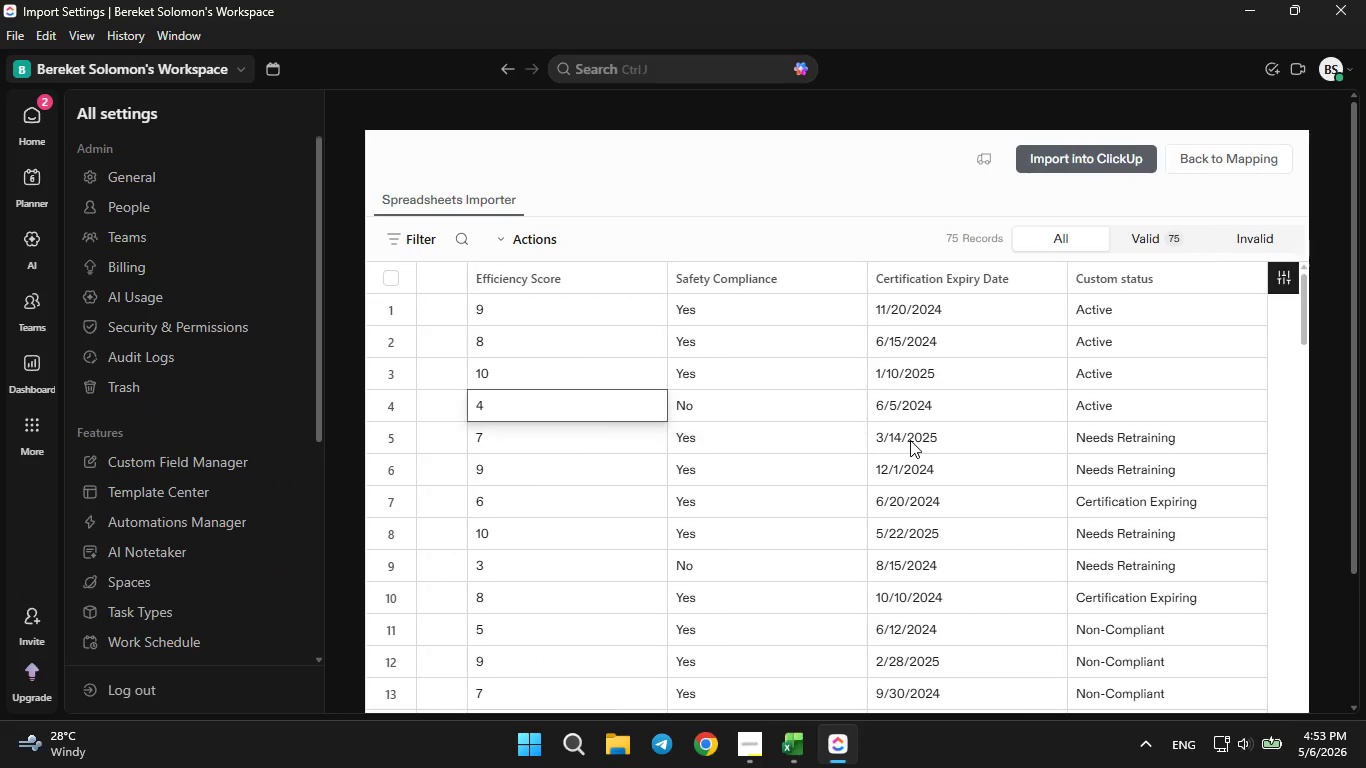 
key(ArrowLeft)
 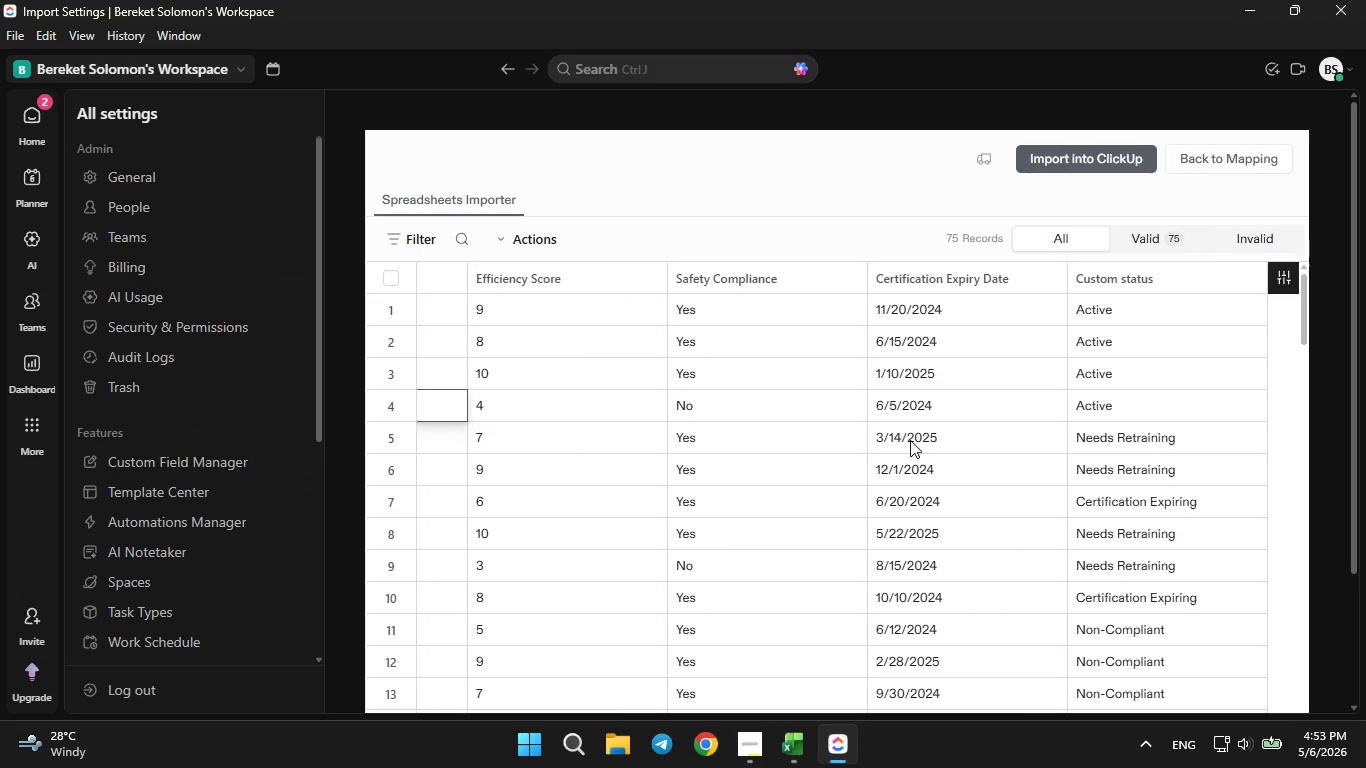 
key(ArrowLeft)
 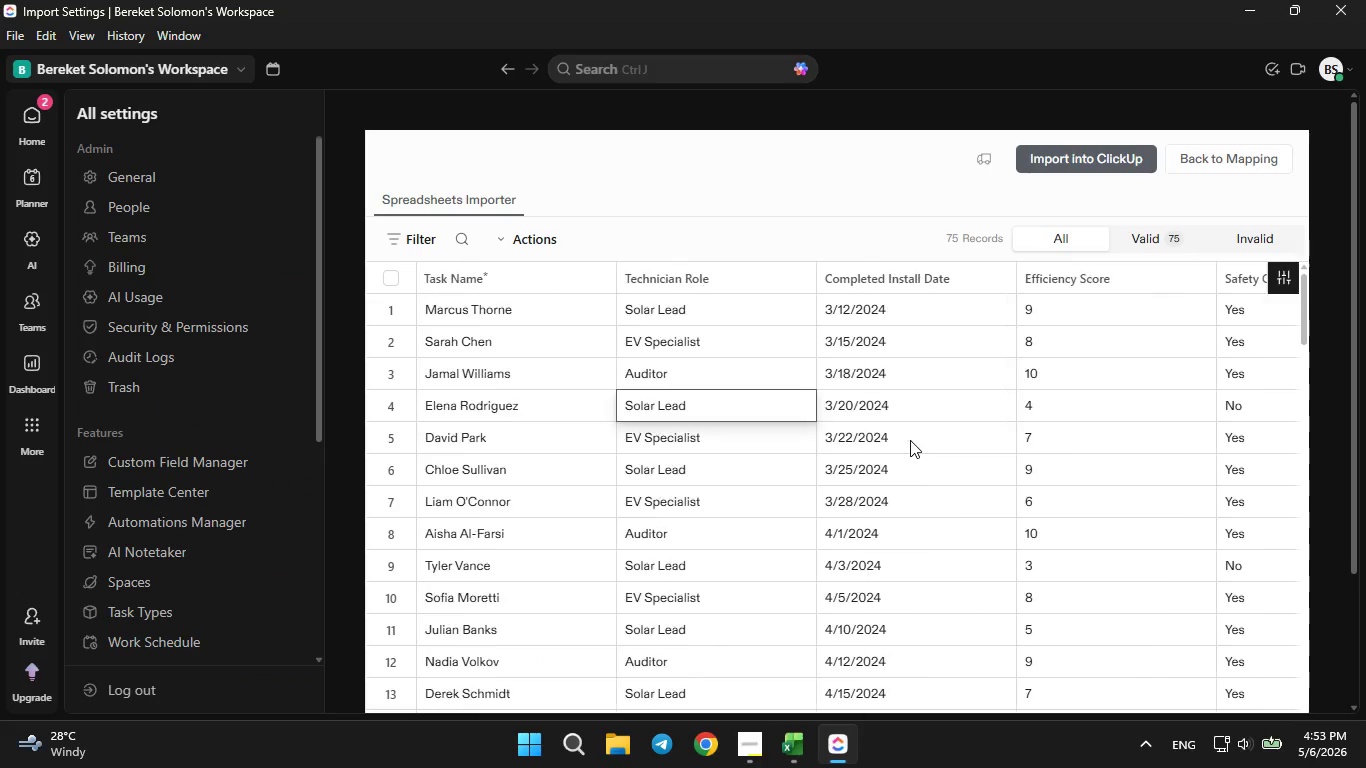 
key(ArrowLeft)
 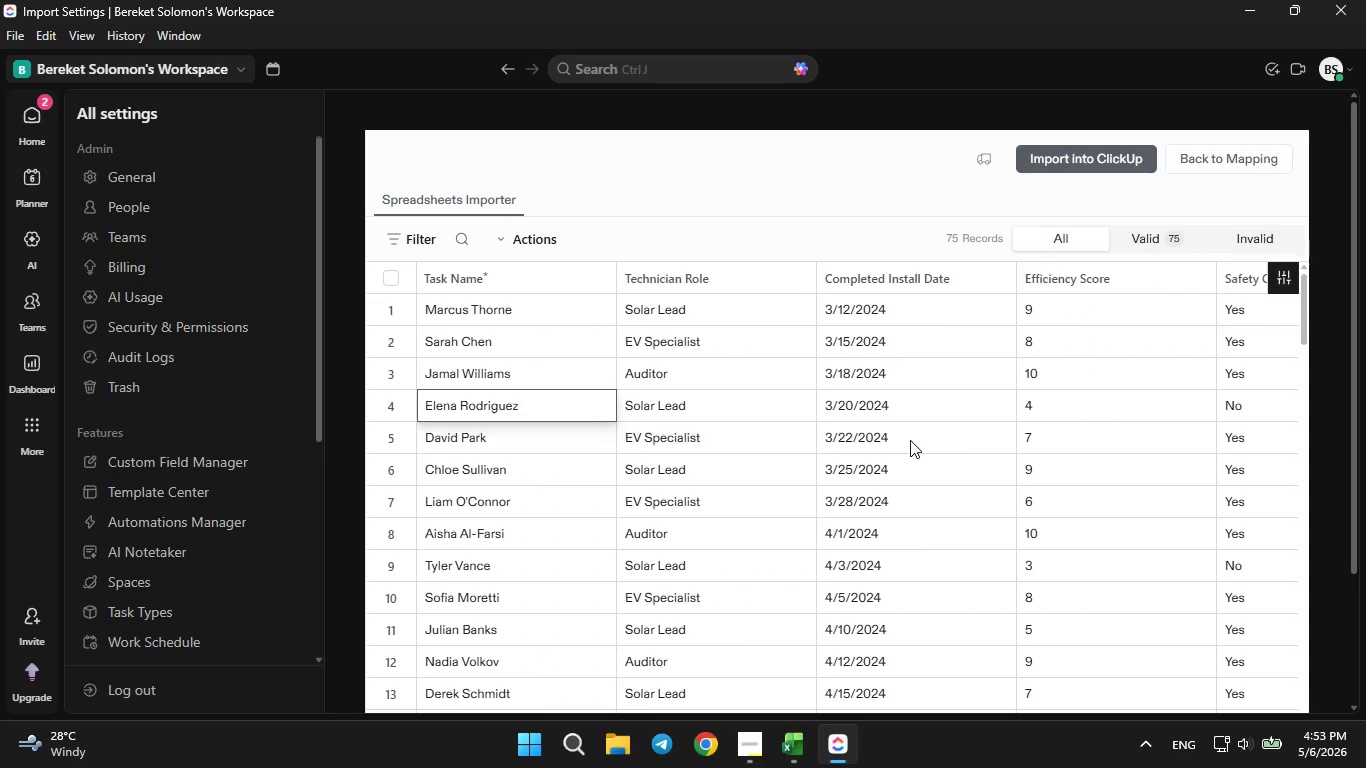 
key(ArrowLeft)
 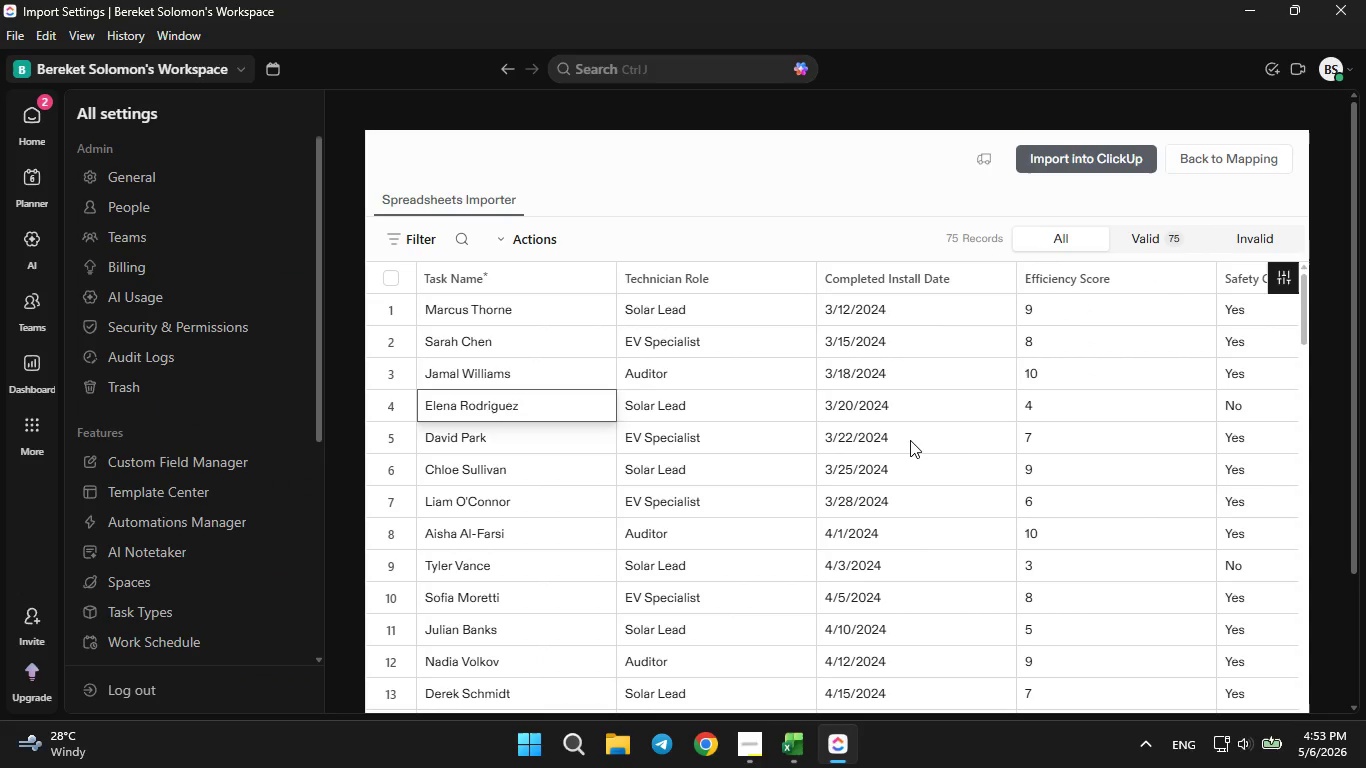 
key(ArrowLeft)
 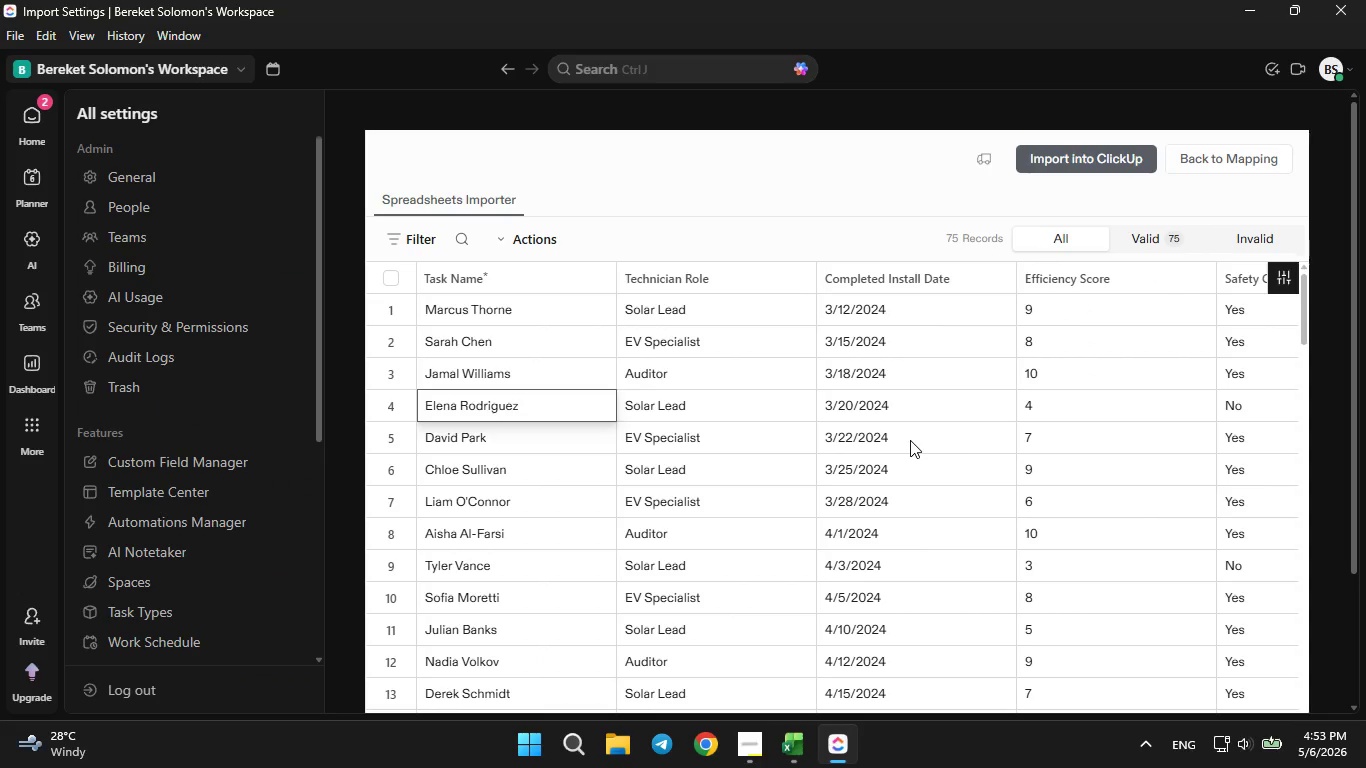 
key(ArrowLeft)
 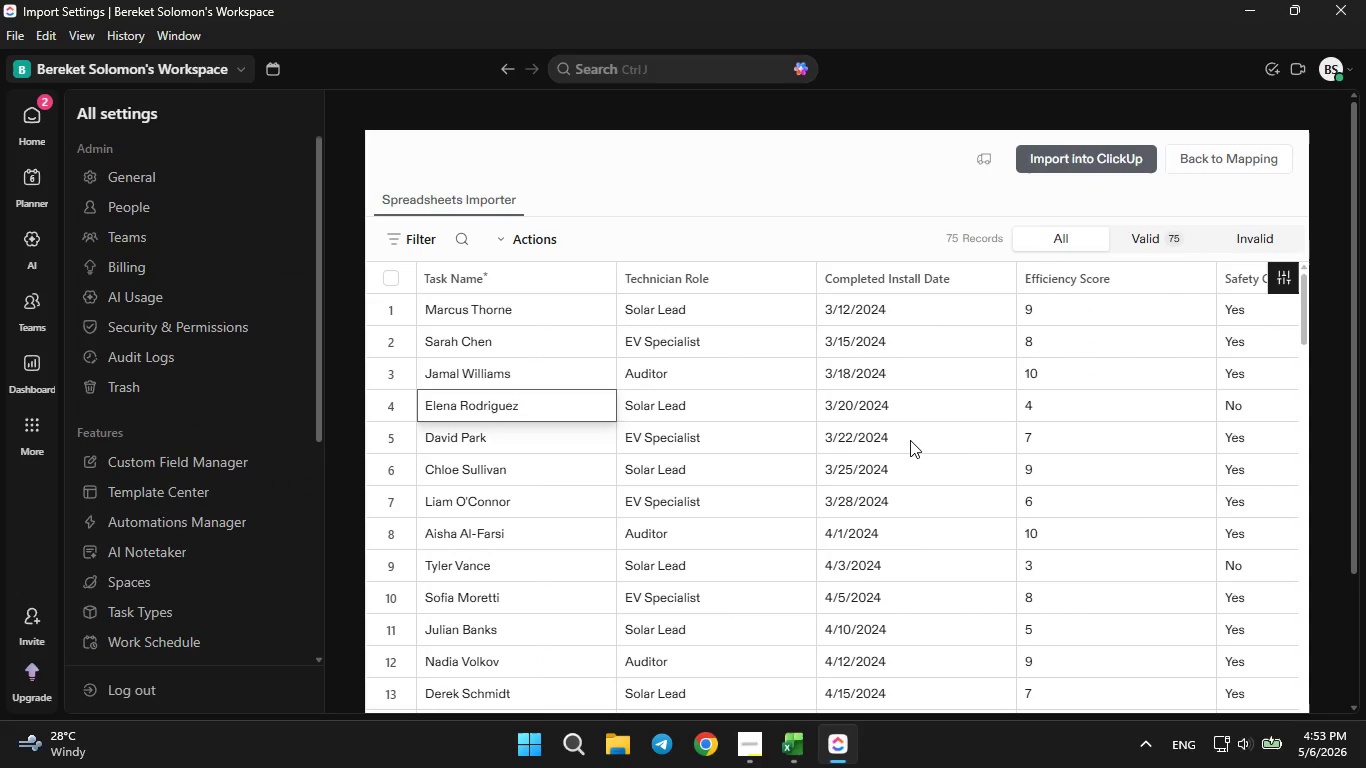 
key(ArrowLeft)
 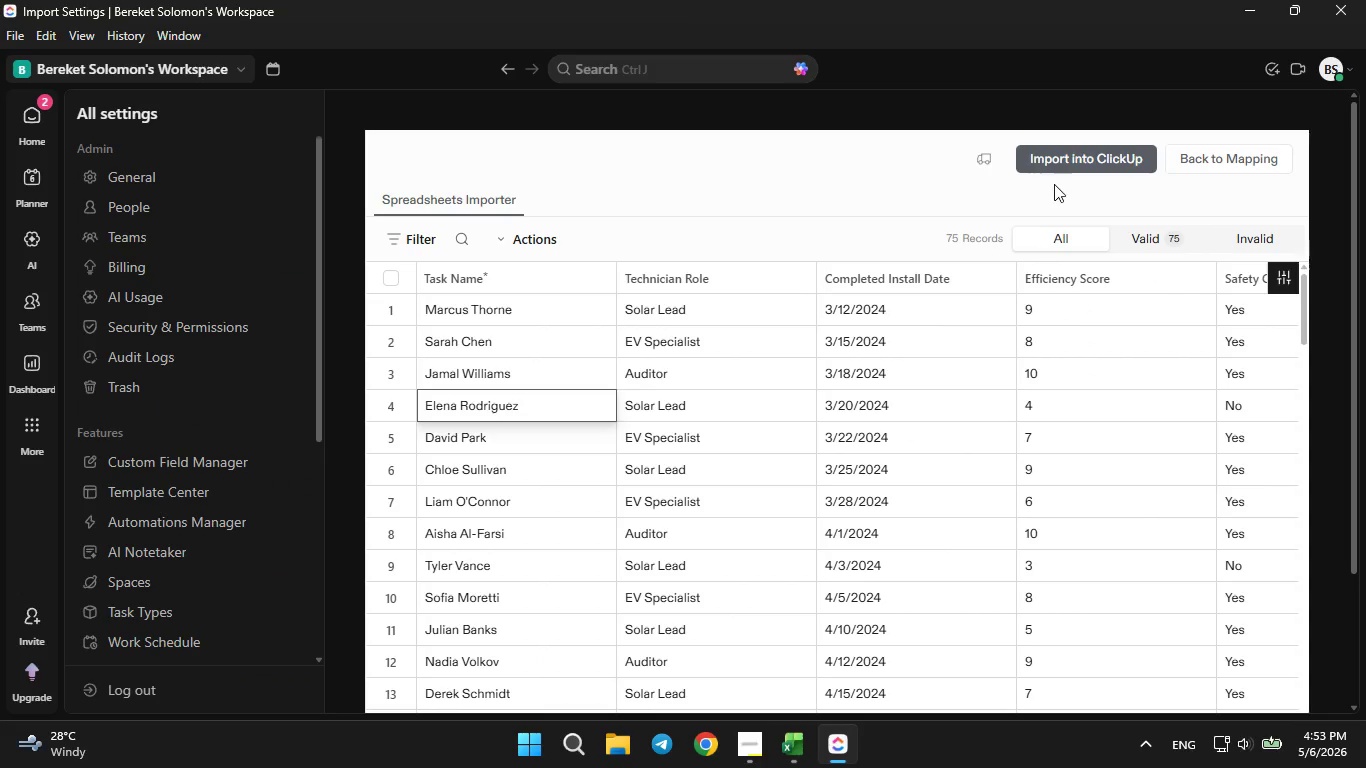 
left_click([1080, 151])
 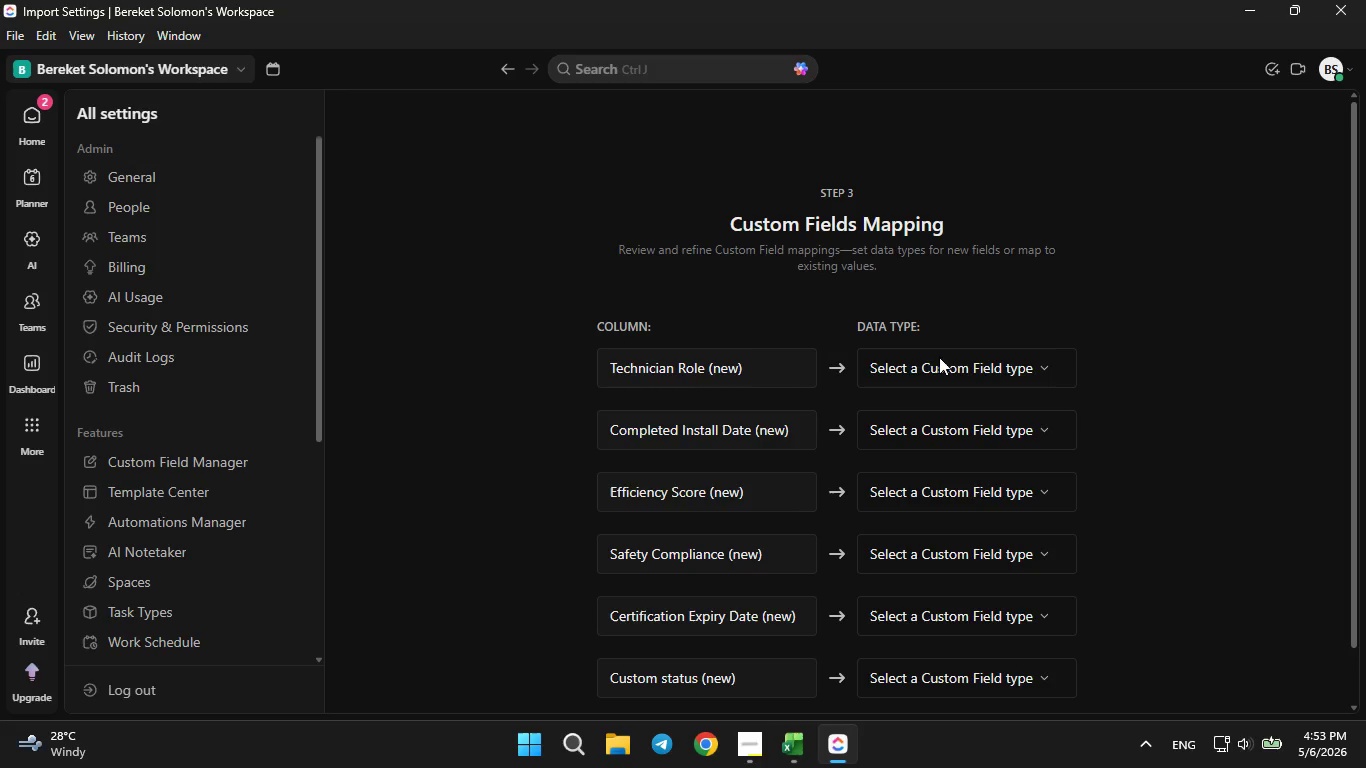 
wait(13.47)
 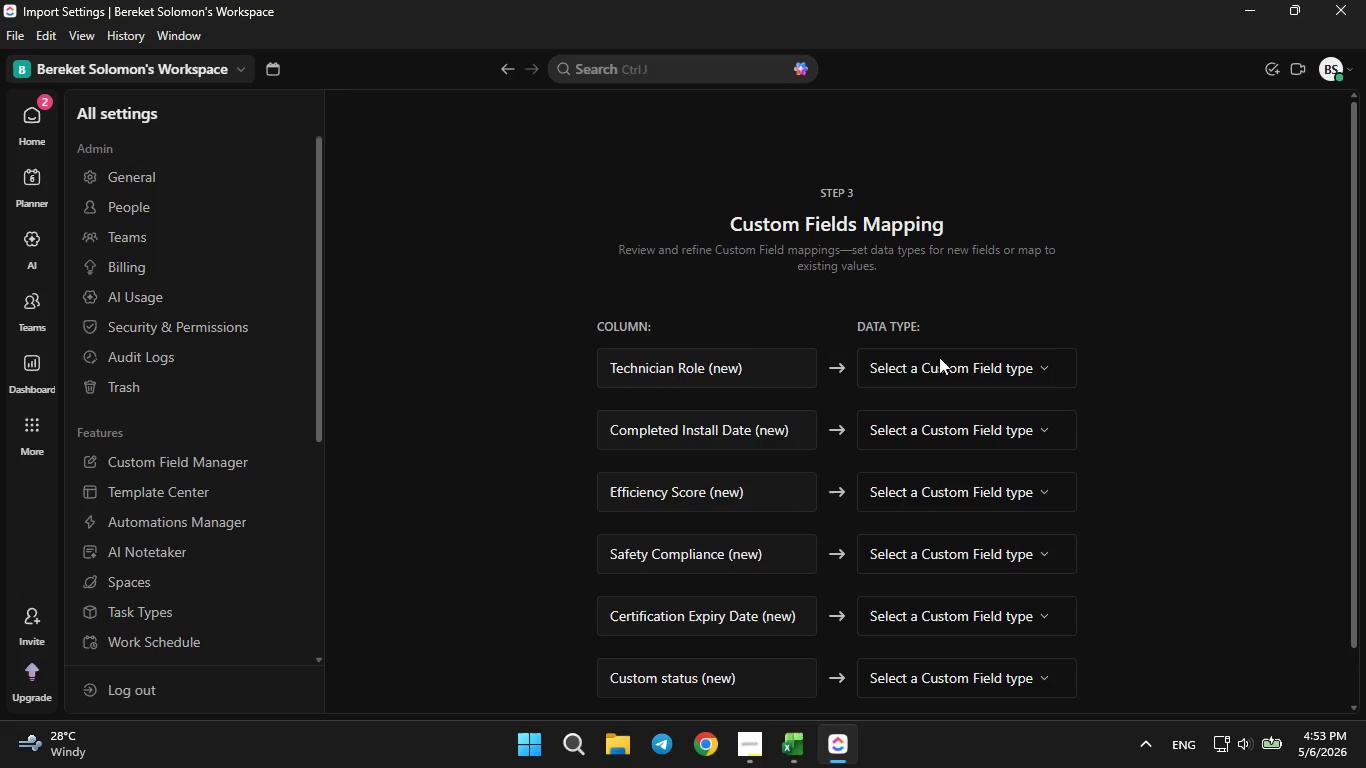 
left_click([934, 365])
 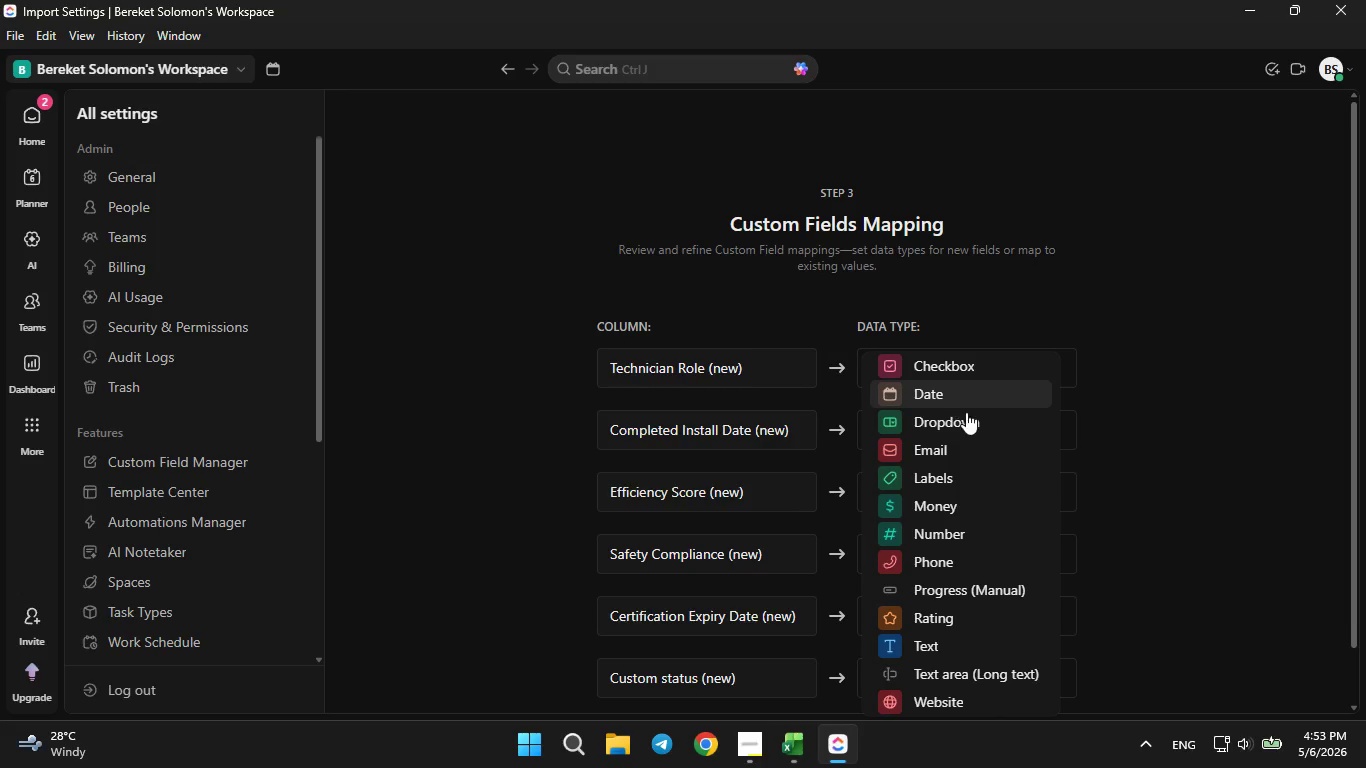 
left_click([971, 416])
 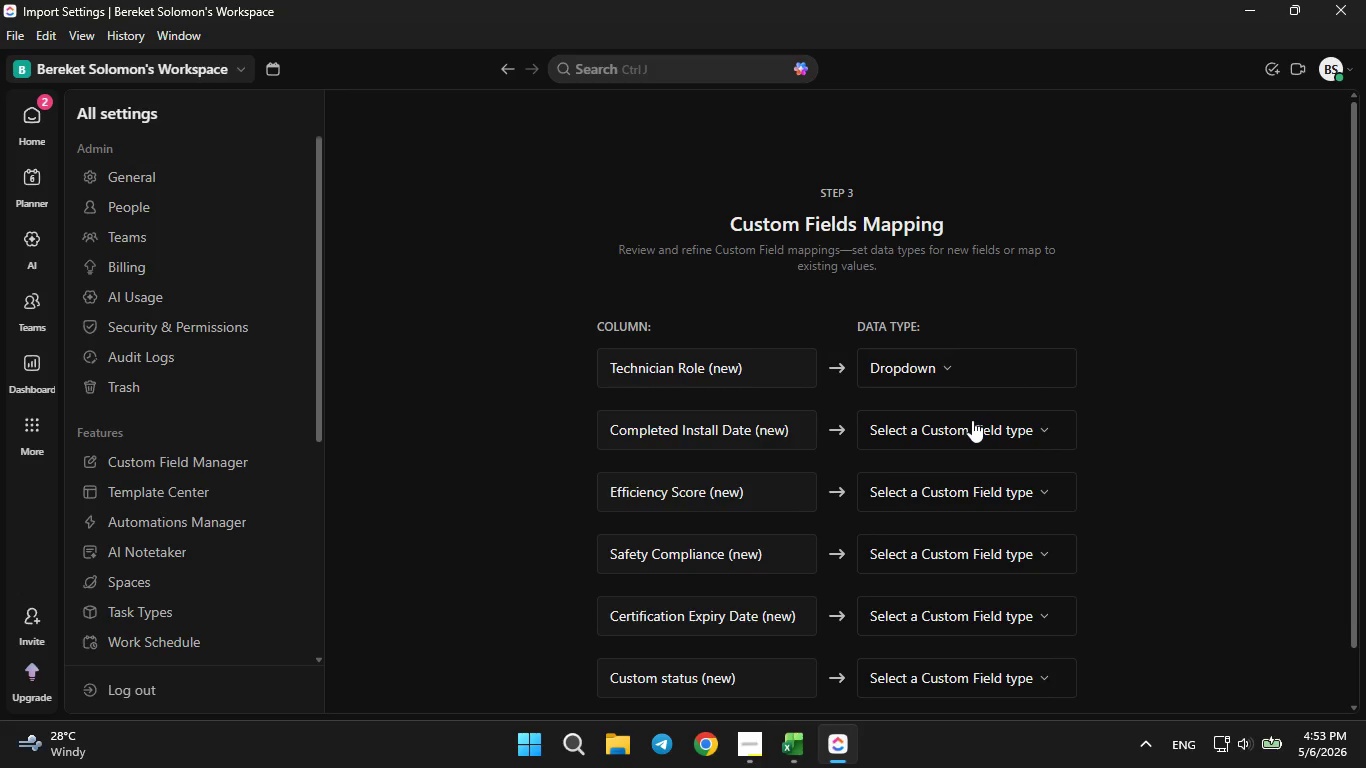 
left_click([975, 431])
 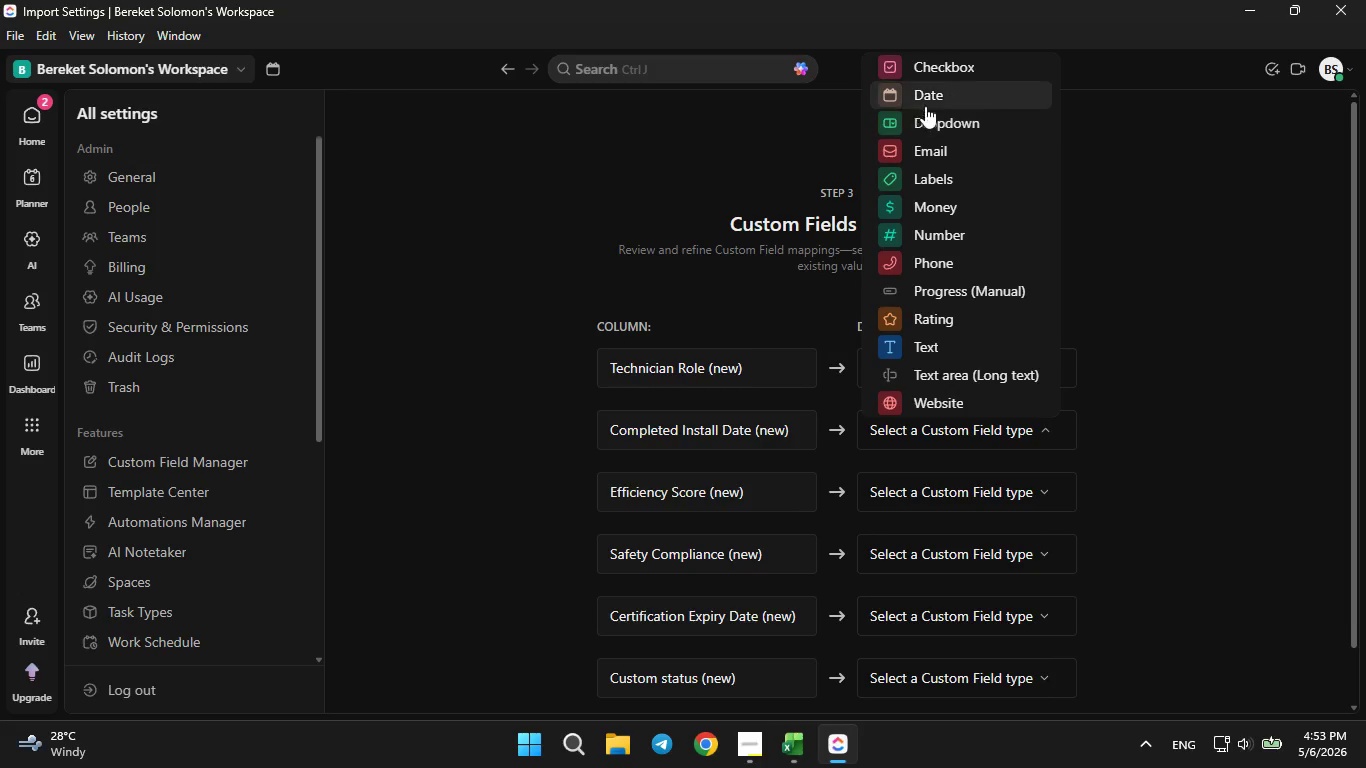 
left_click([930, 95])
 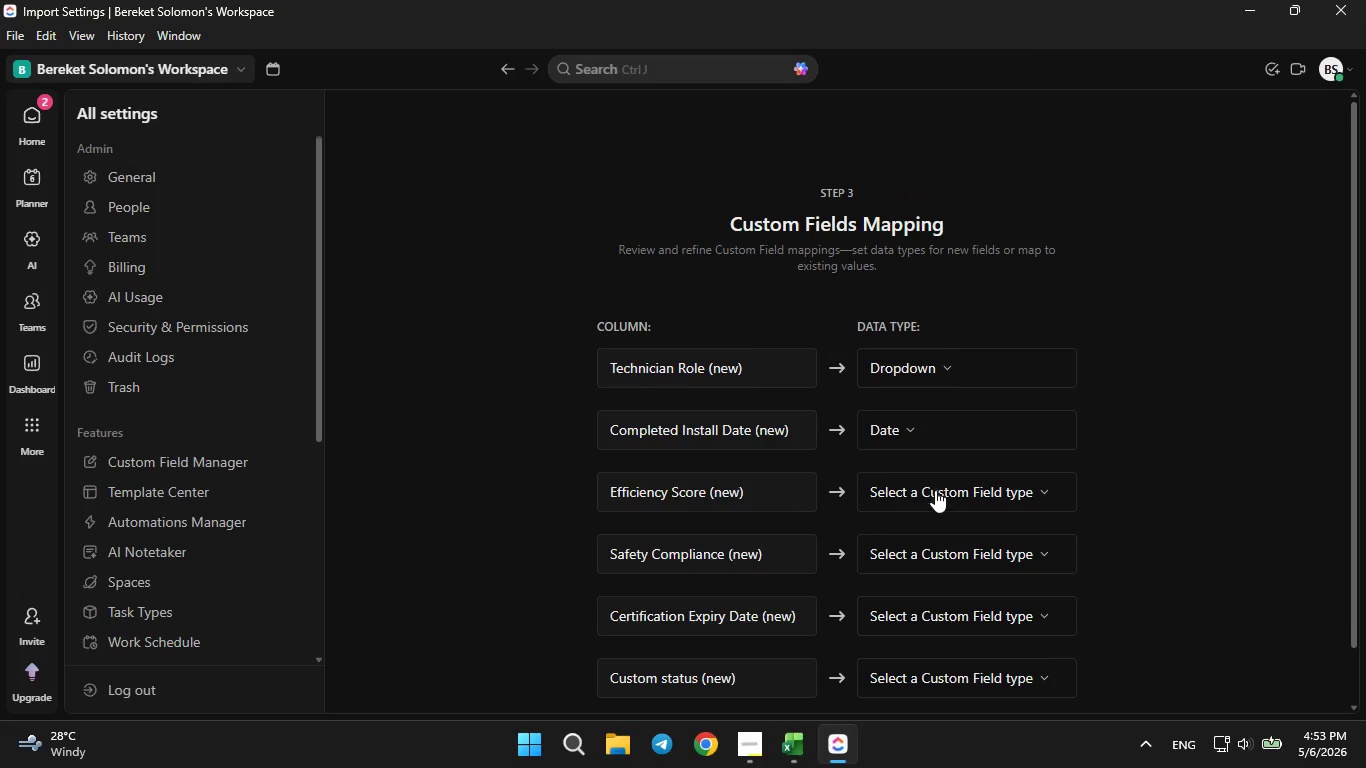 
left_click([935, 493])
 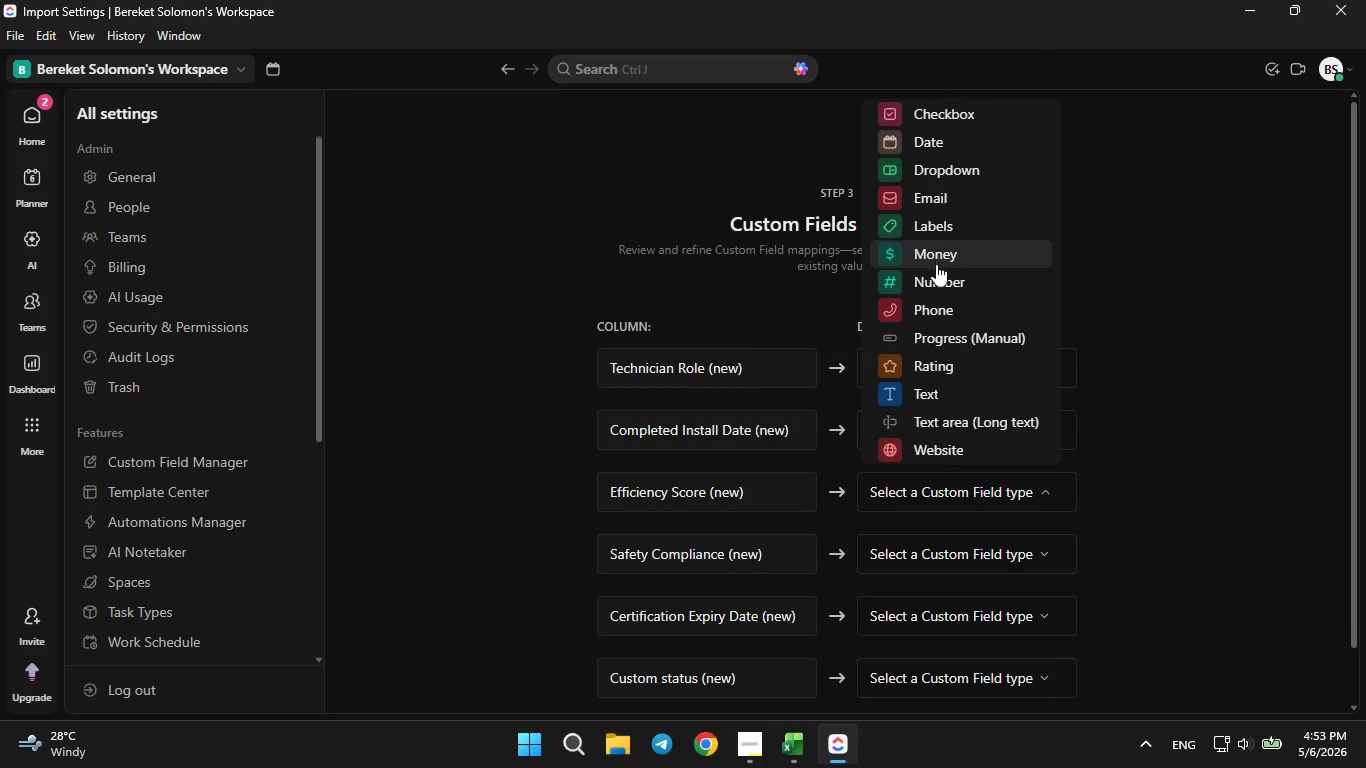 
left_click([937, 285])
 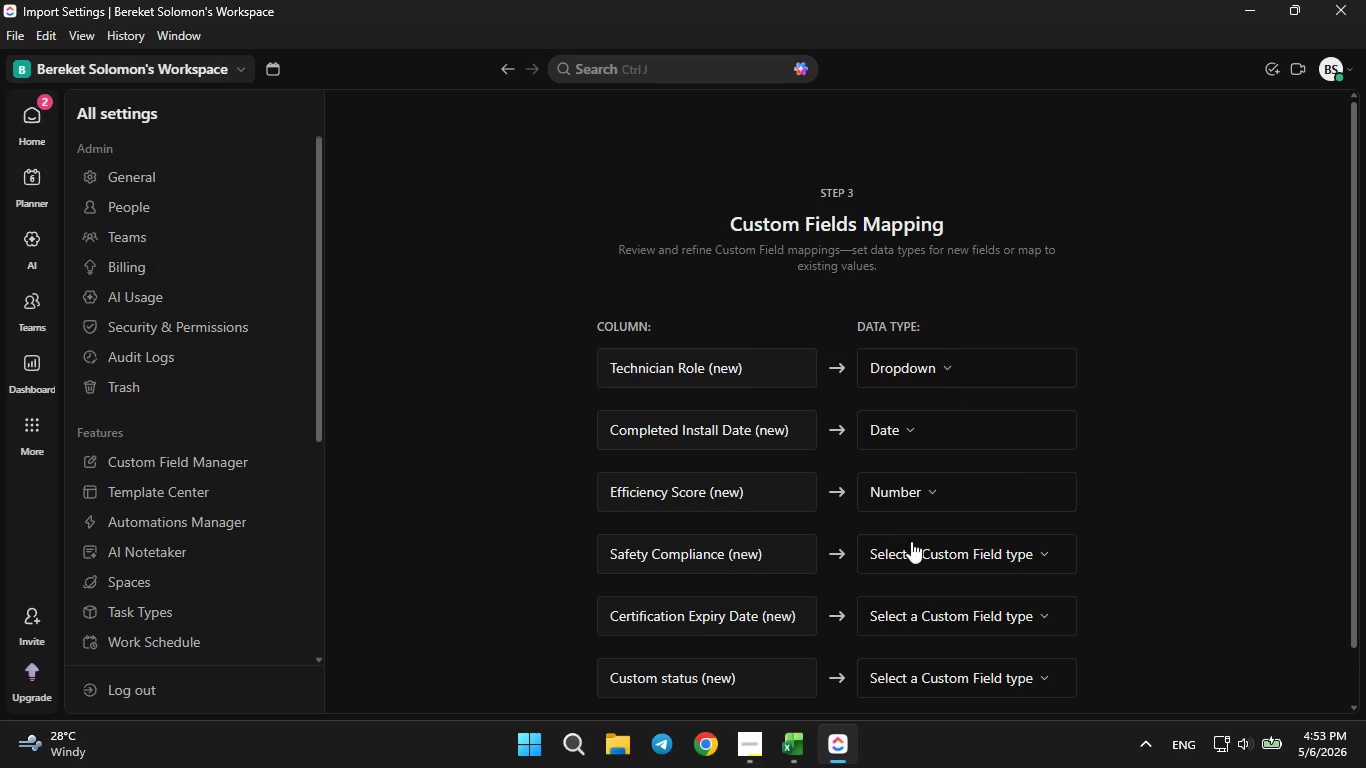 
left_click([911, 544])
 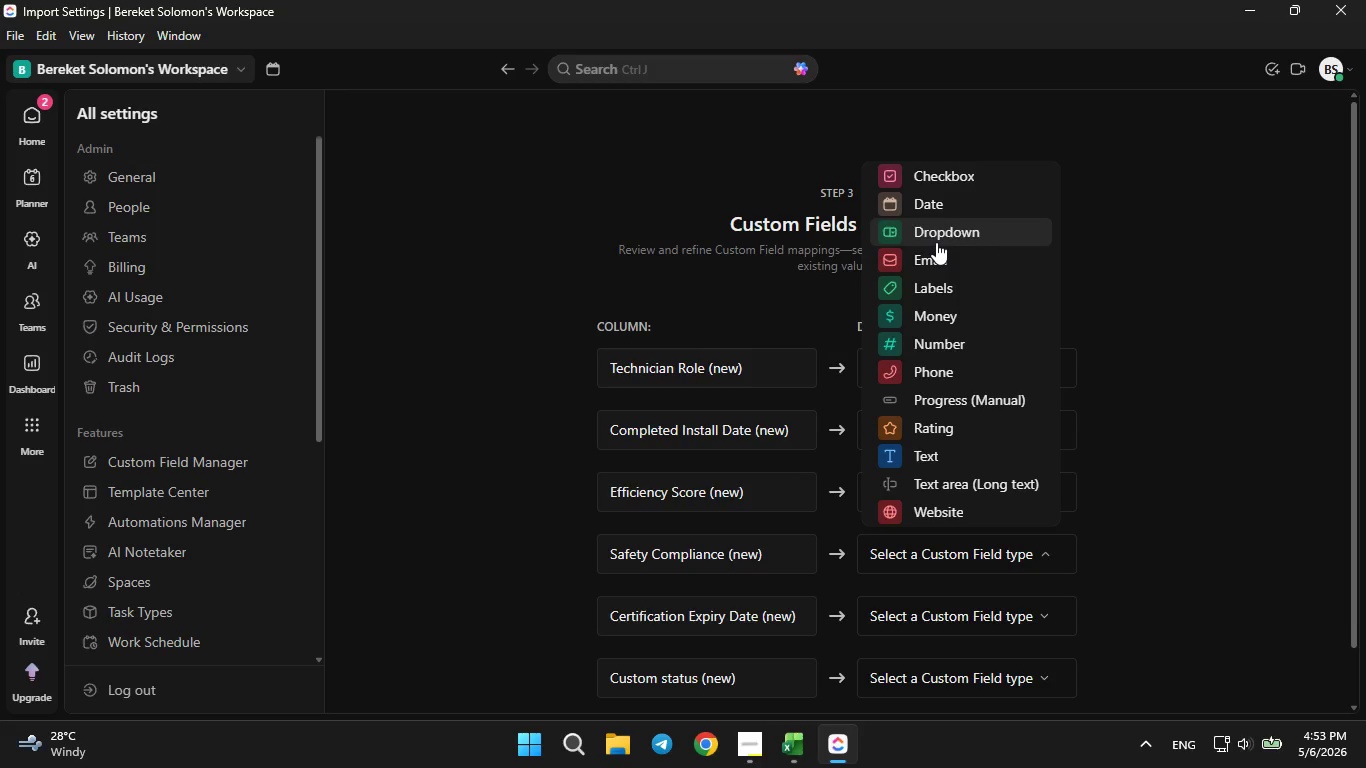 
left_click([936, 241])
 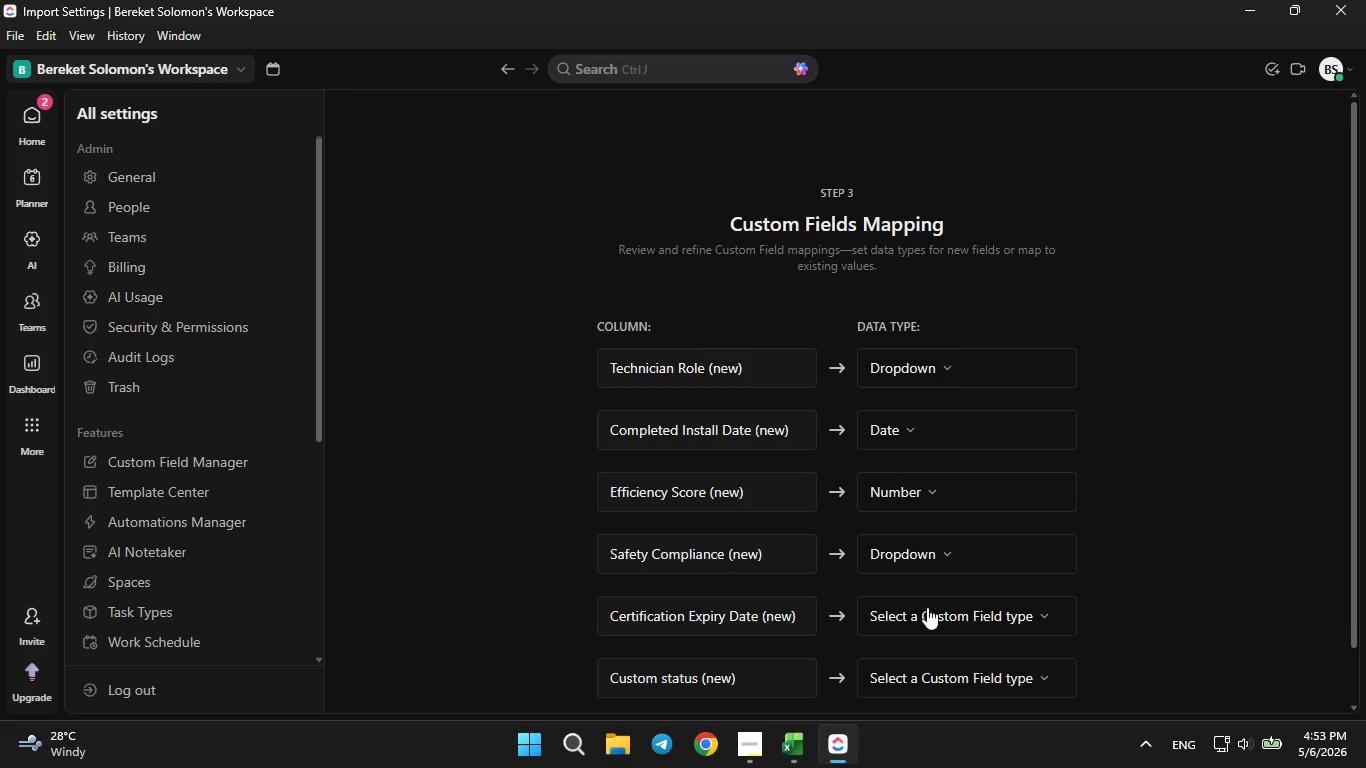 
left_click([927, 607])
 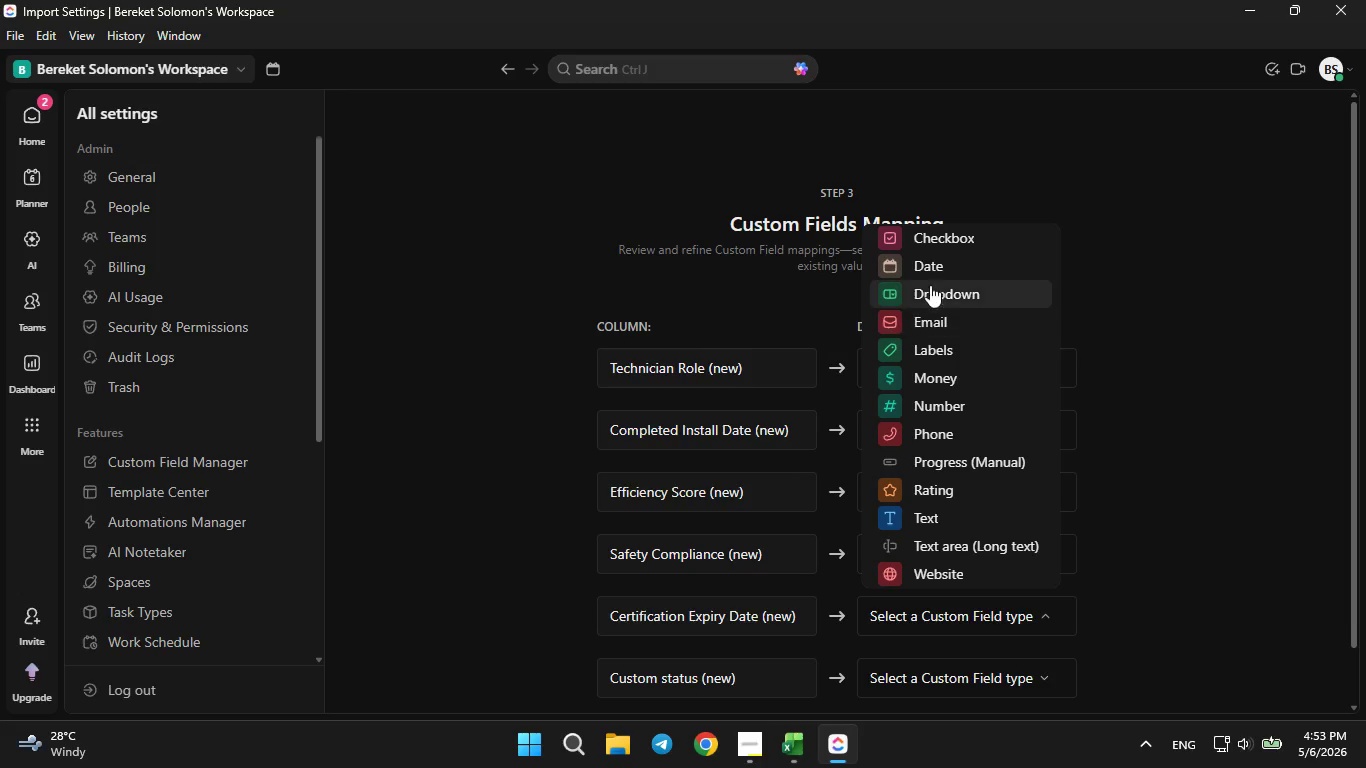 
left_click([930, 272])
 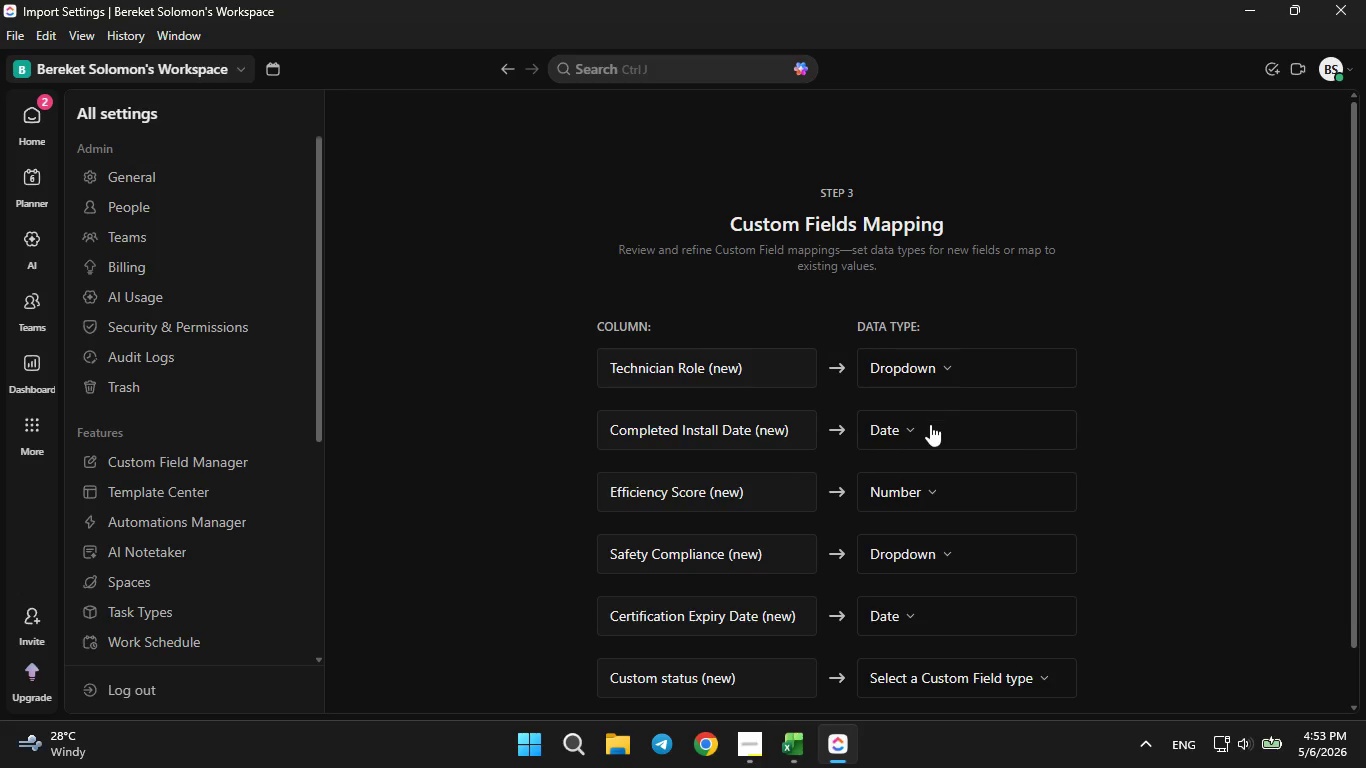 
scroll: coordinate [930, 446], scroll_direction: none, amount: 0.0
 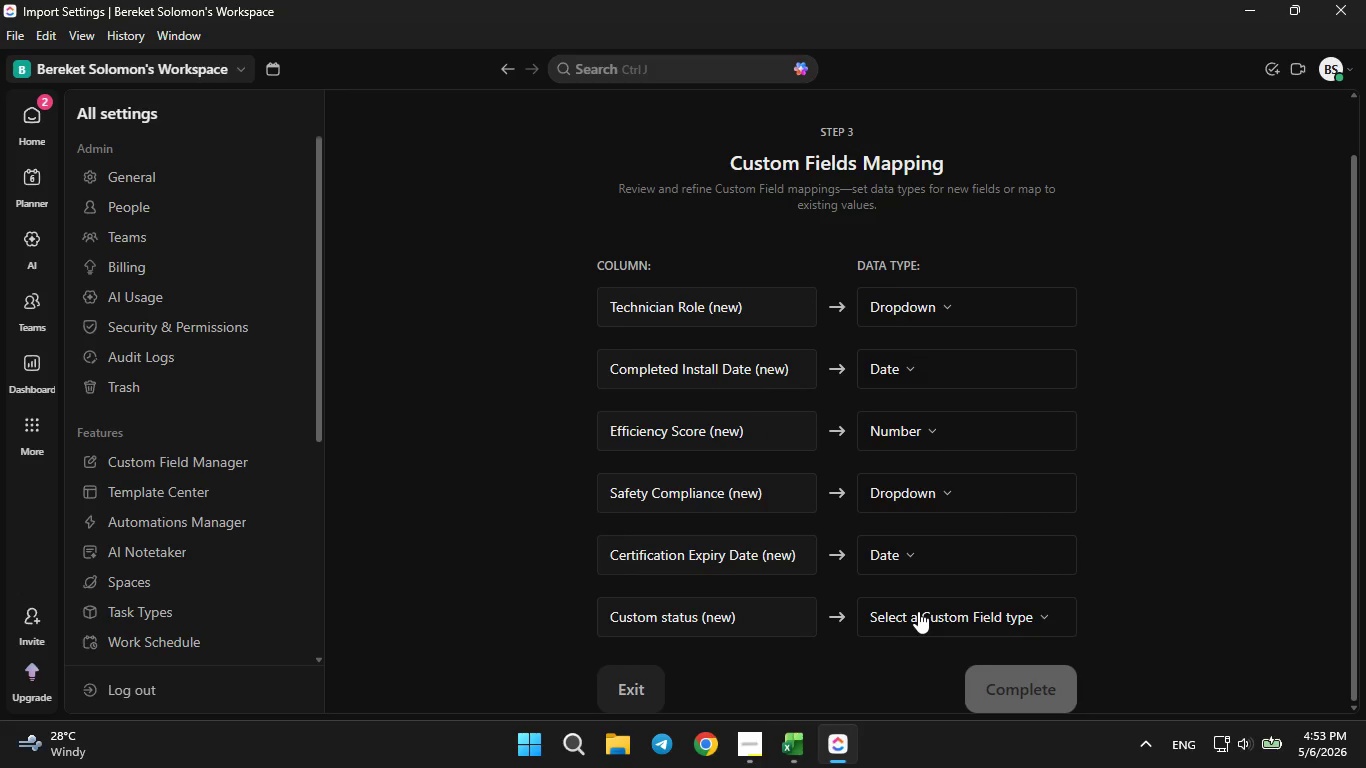 
left_click([918, 611])
 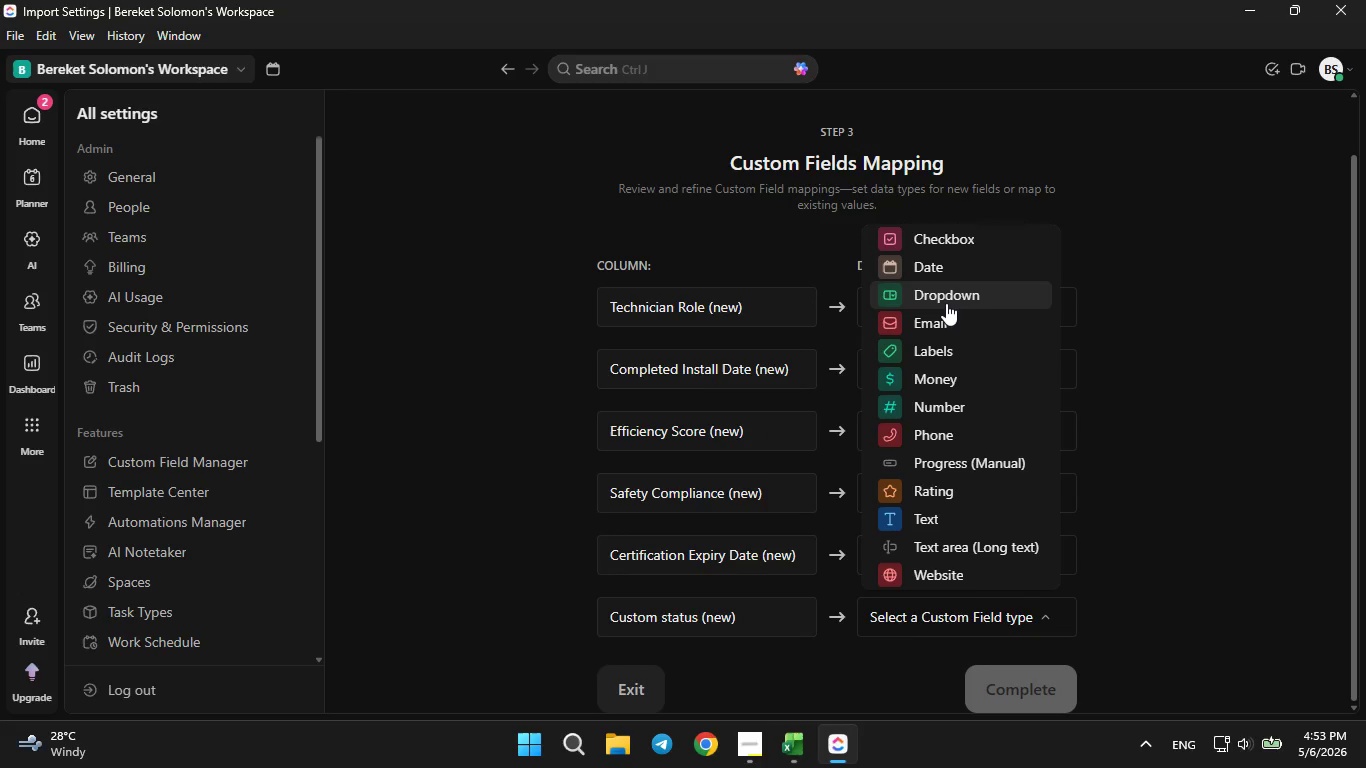 
left_click([946, 301])
 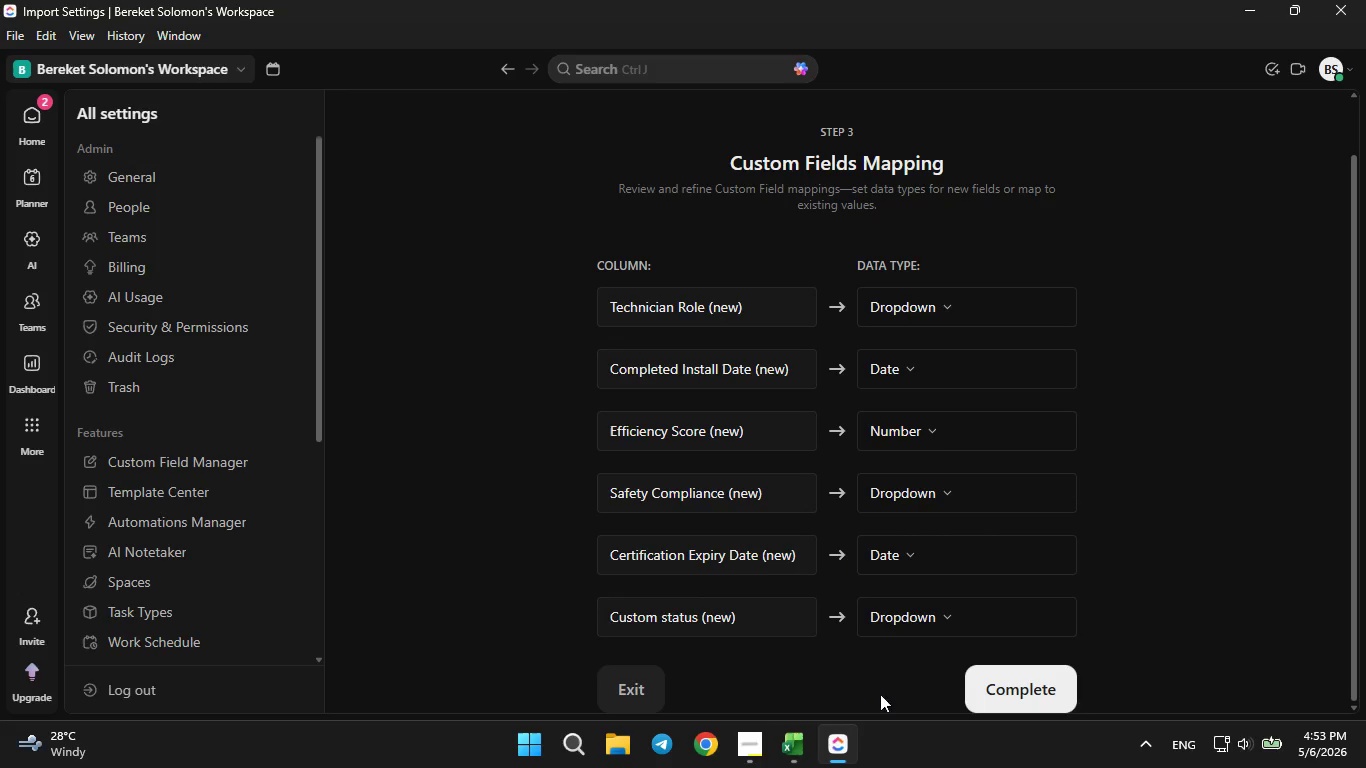 
wait(6.97)
 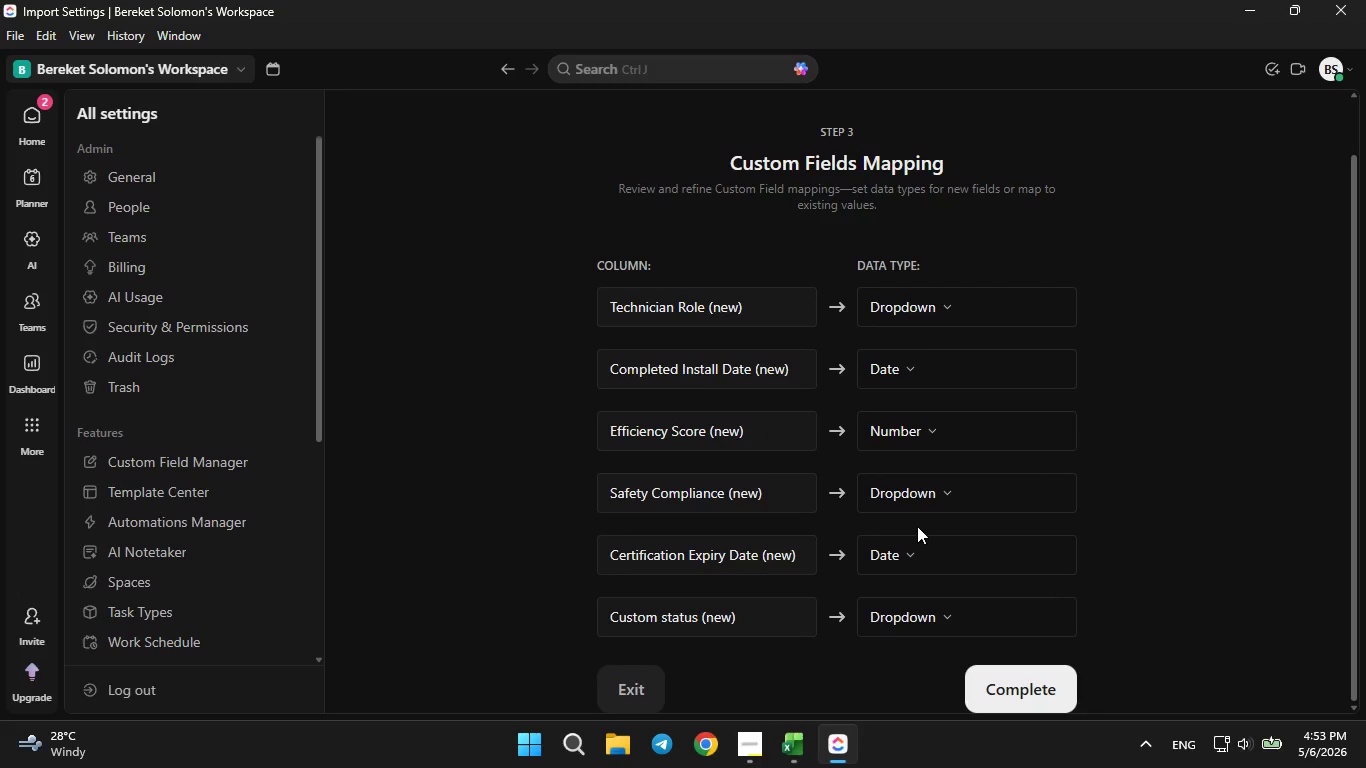 
left_click([1027, 694])
 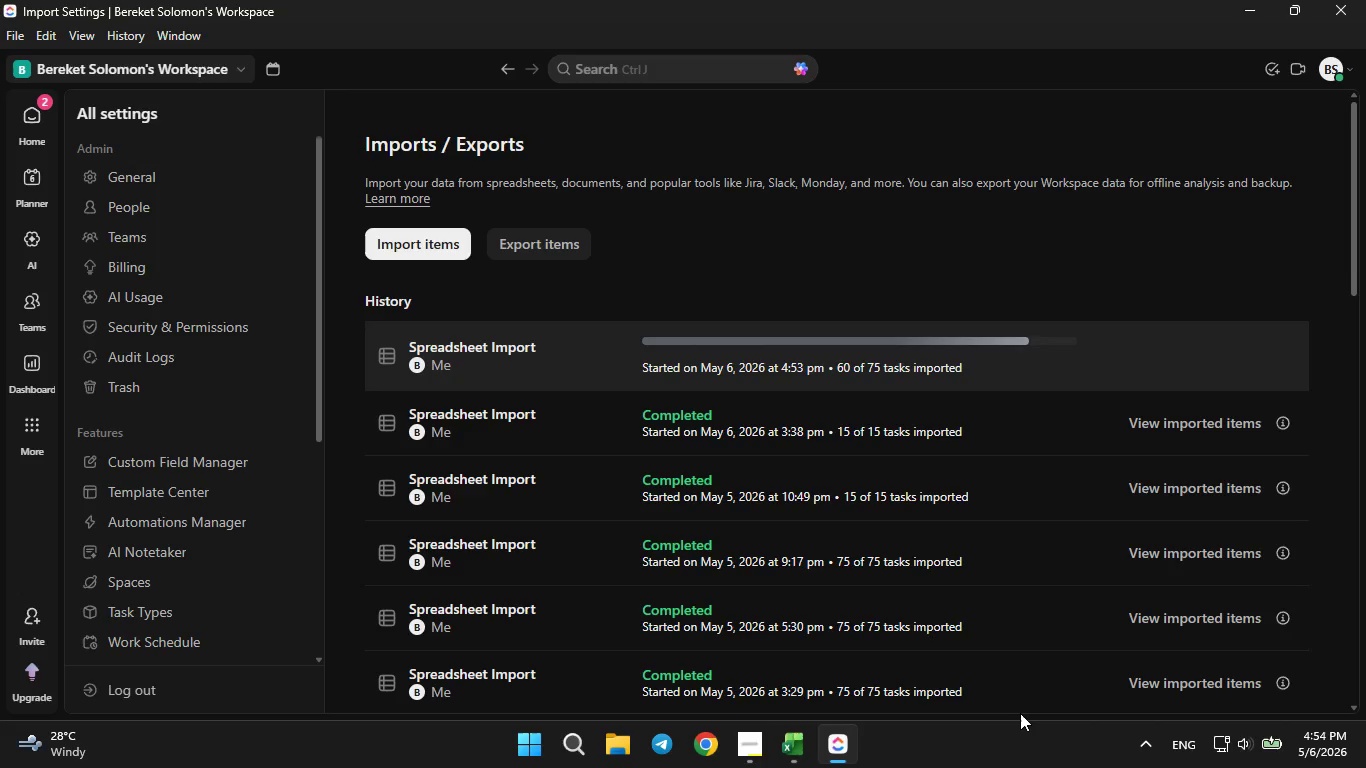 
wait(36.45)
 